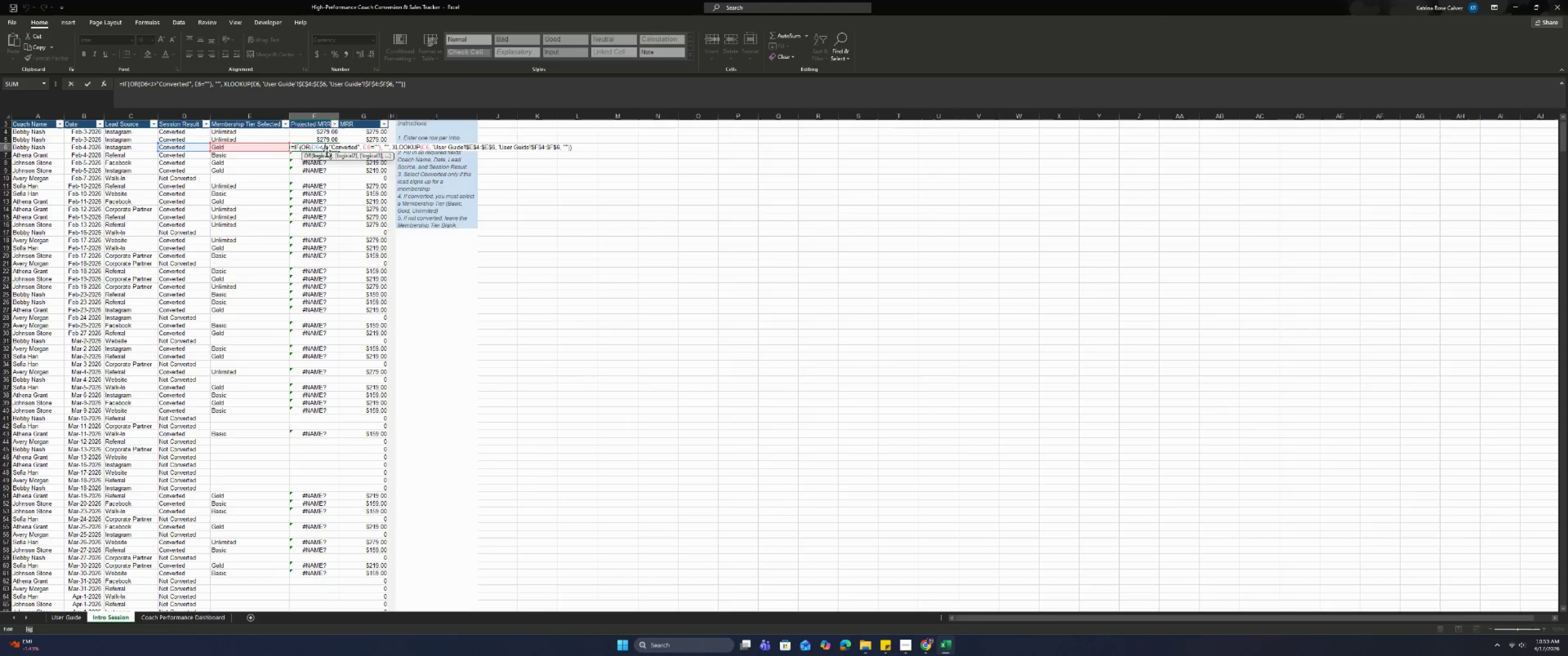 
left_click([328, 149])
 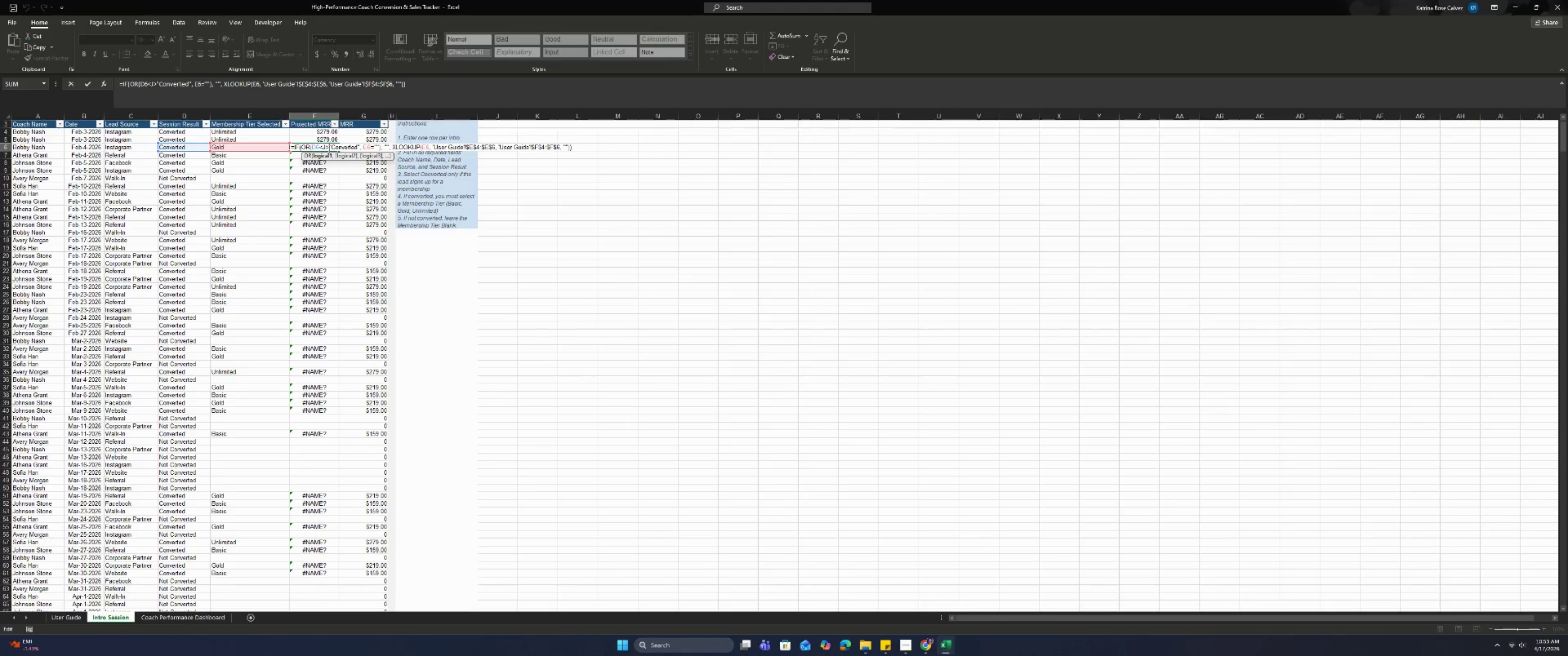 
key(Backspace)
 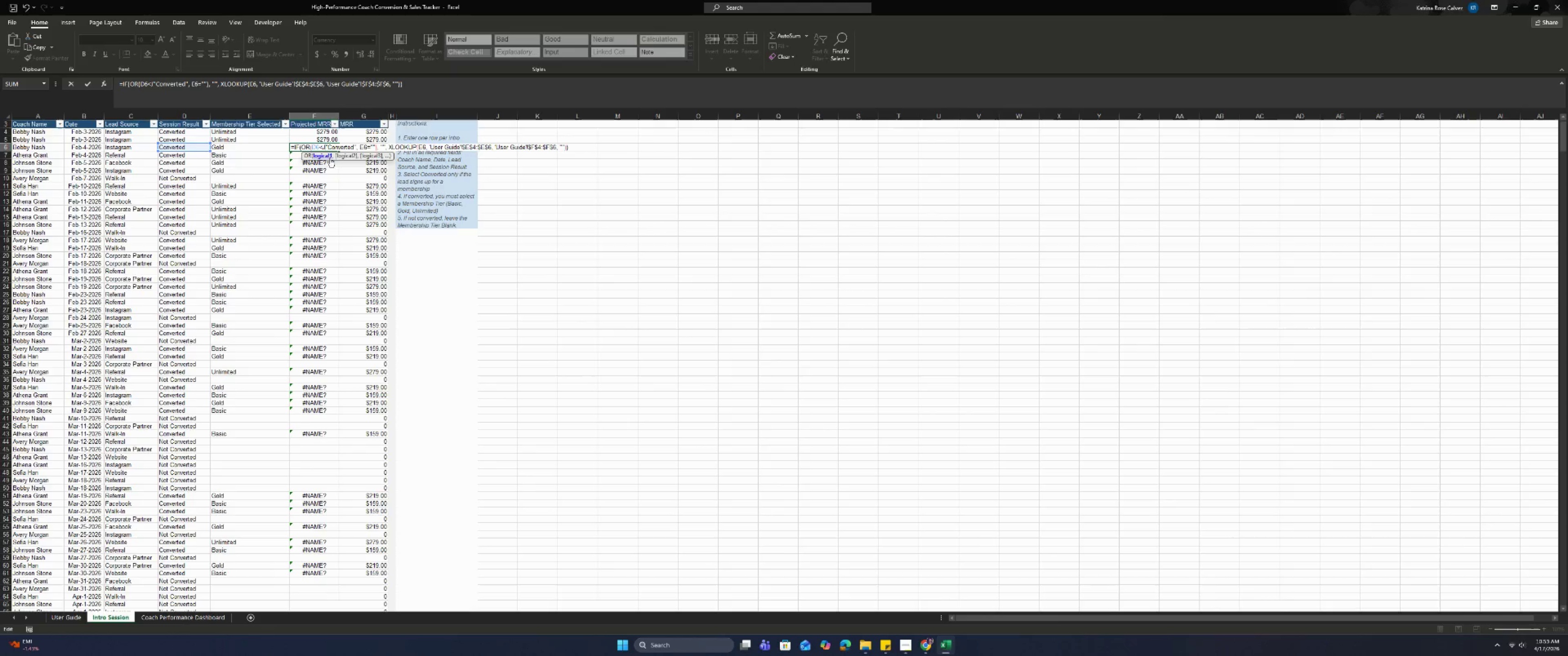 
key(Backspace)
 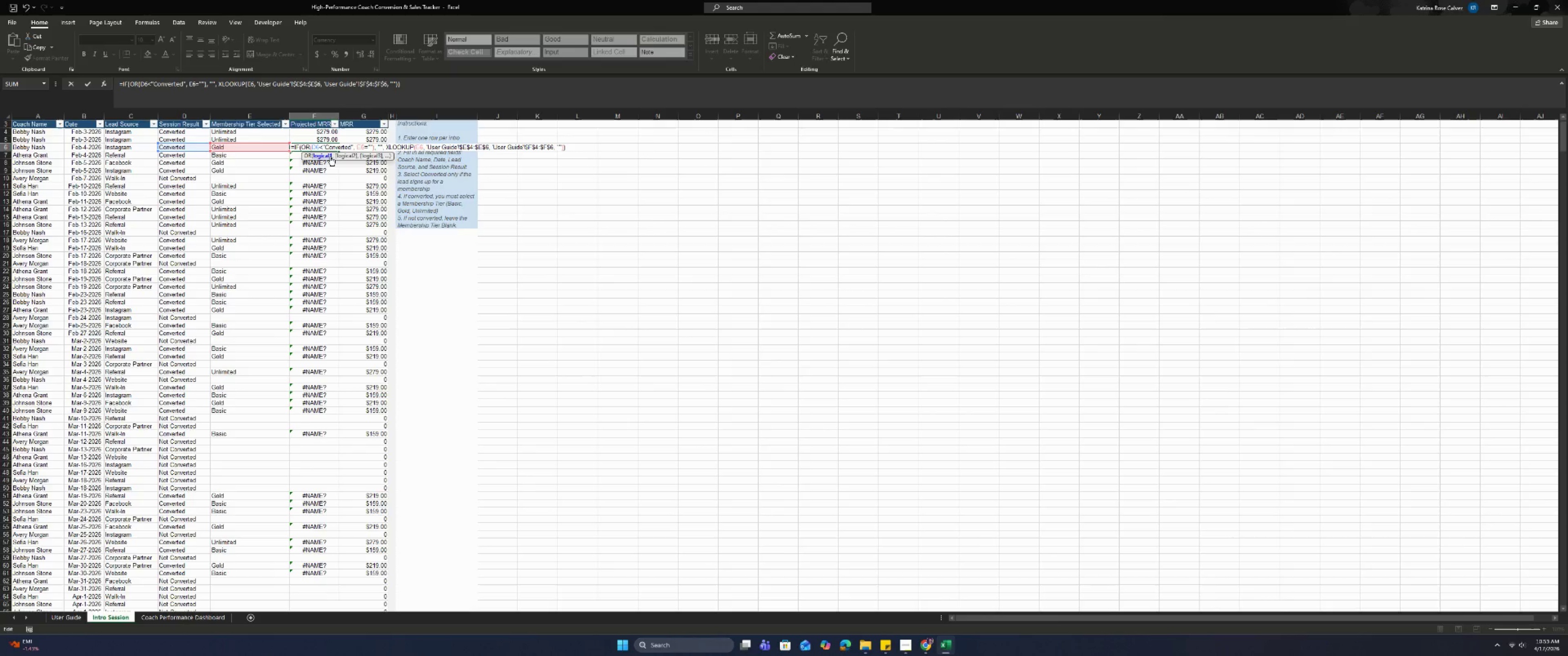 
key(Shift+Slash)
 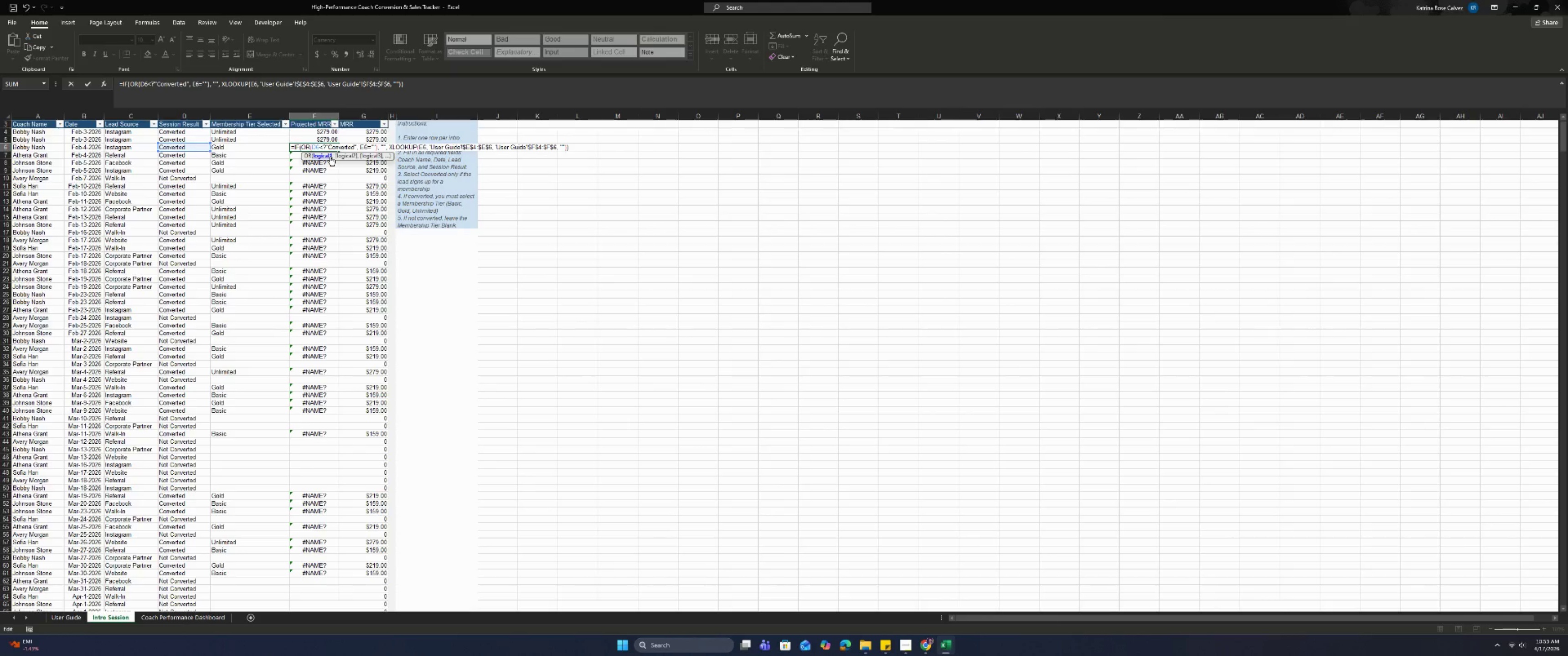 
key(Backspace)
 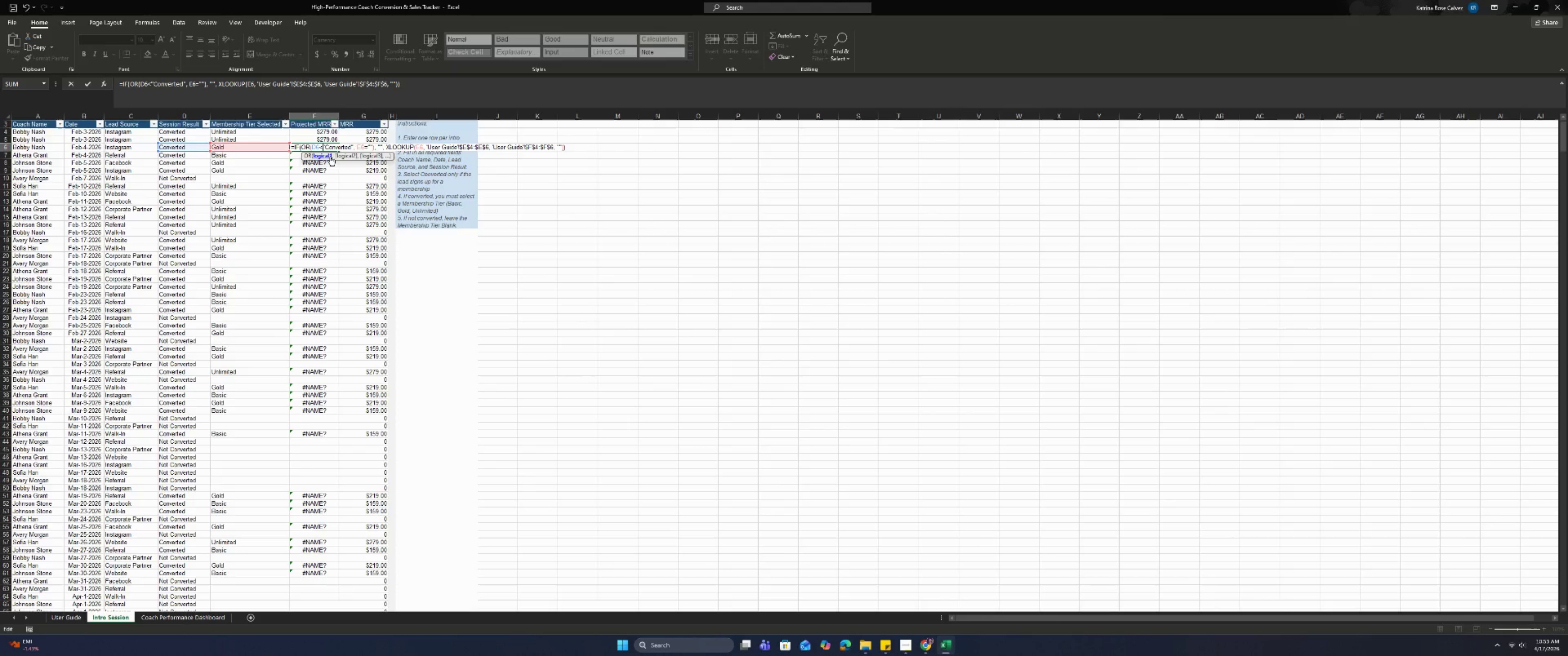 
key(Shift+ShiftRight)
 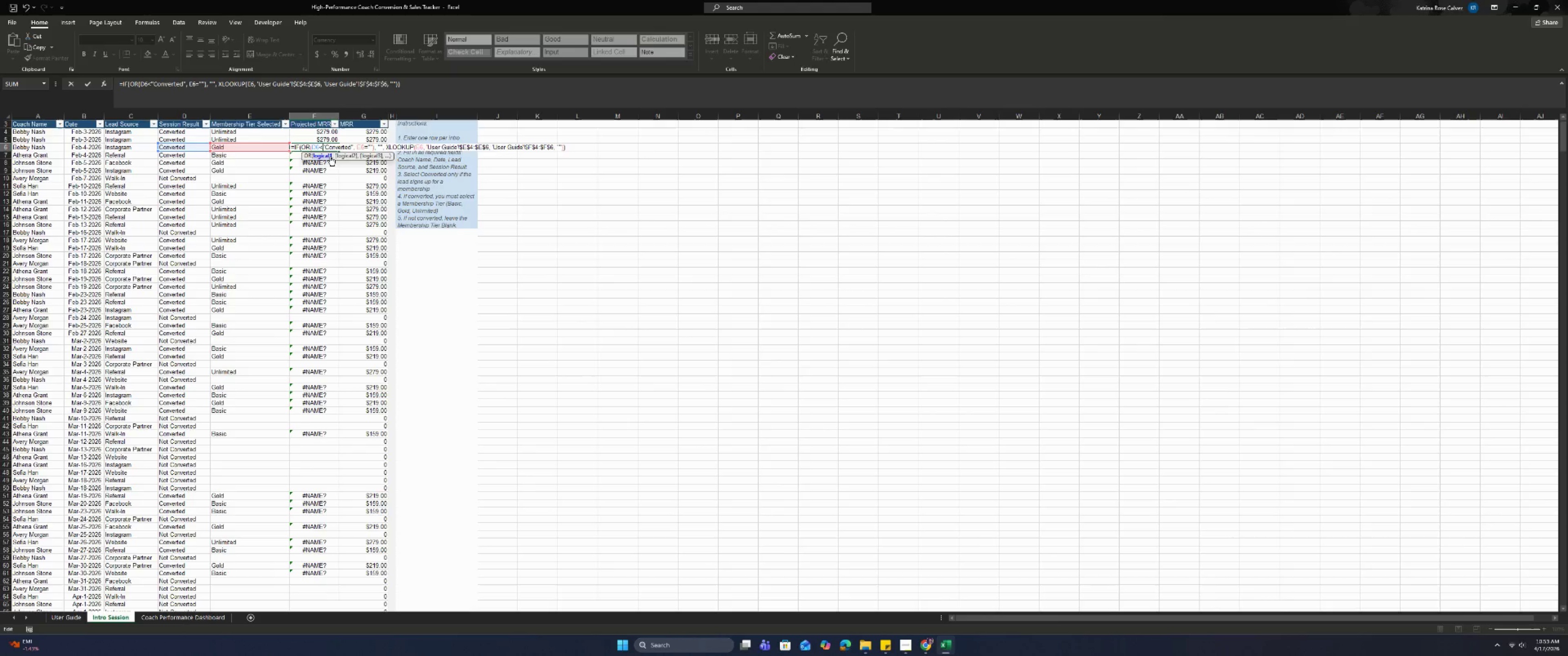 
key(Shift+Period)
 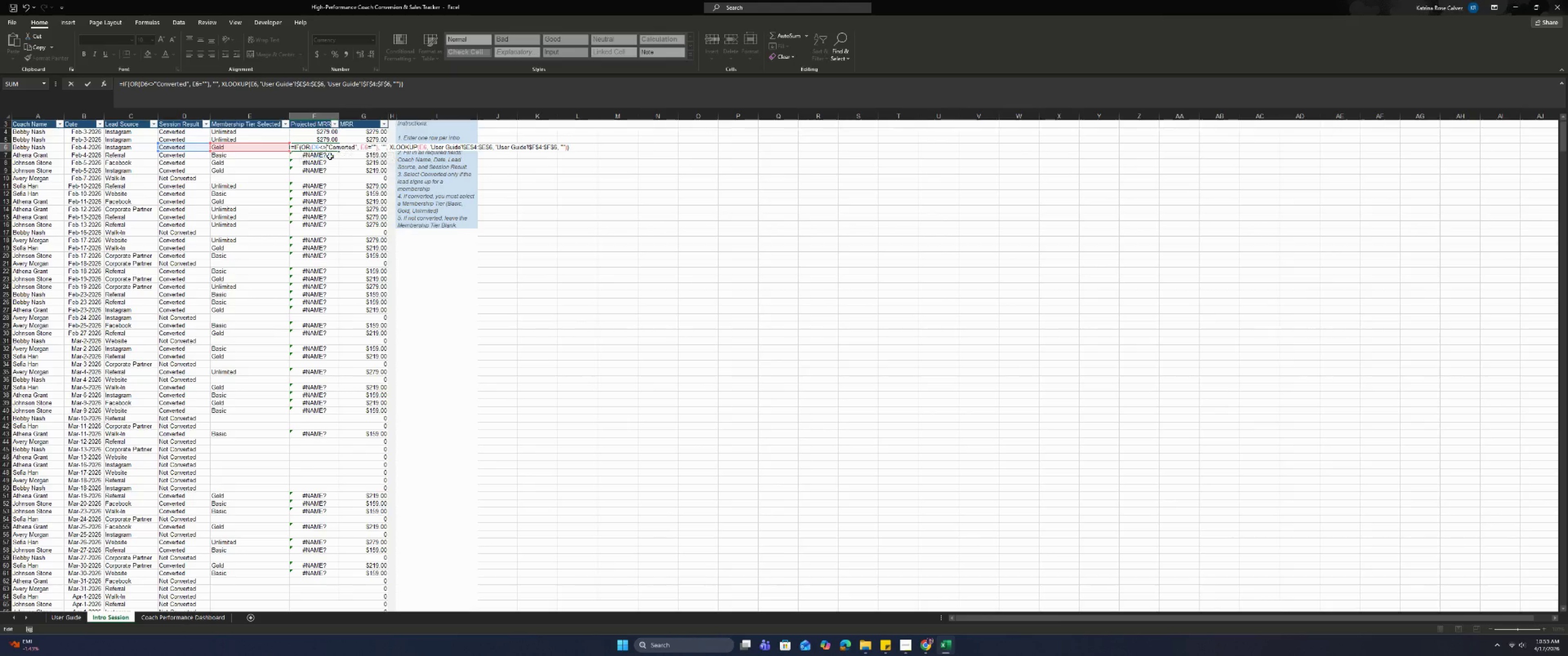 
key(Enter)
 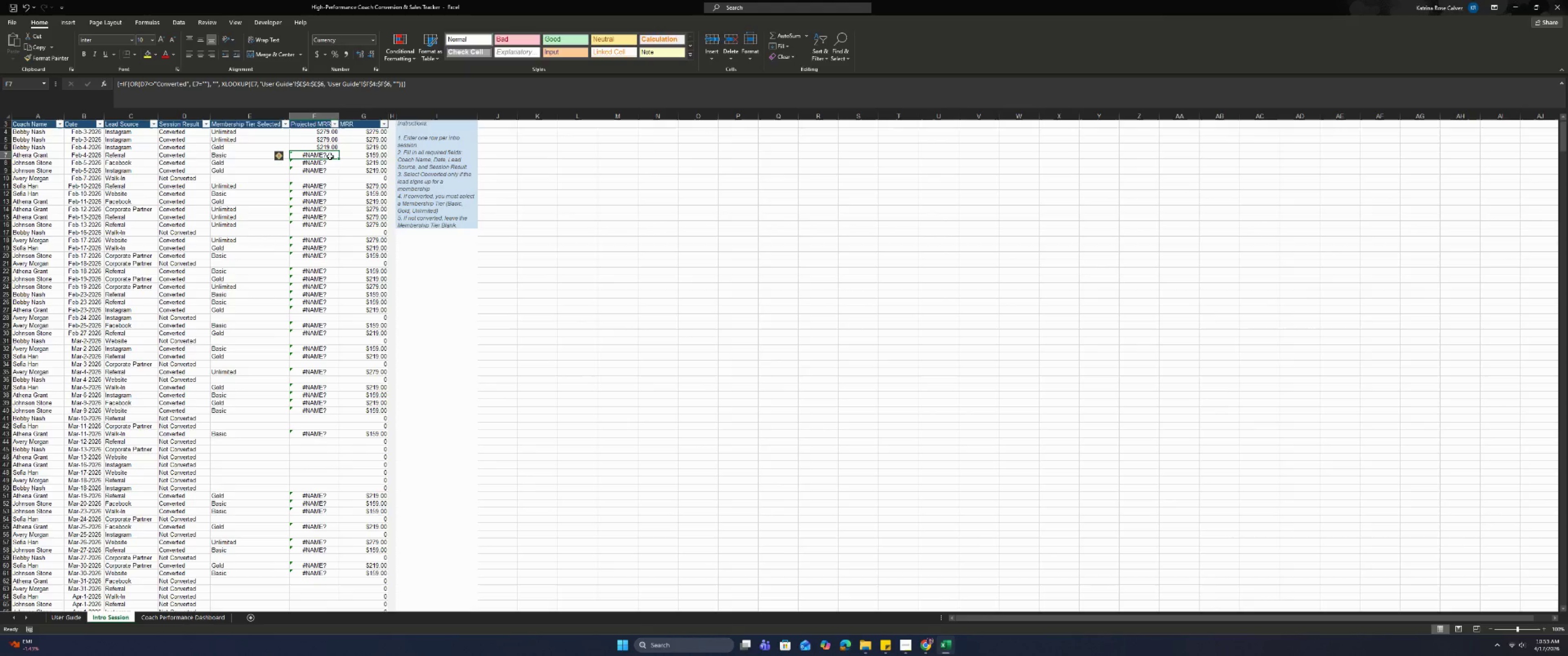 
double_click([330, 156])
 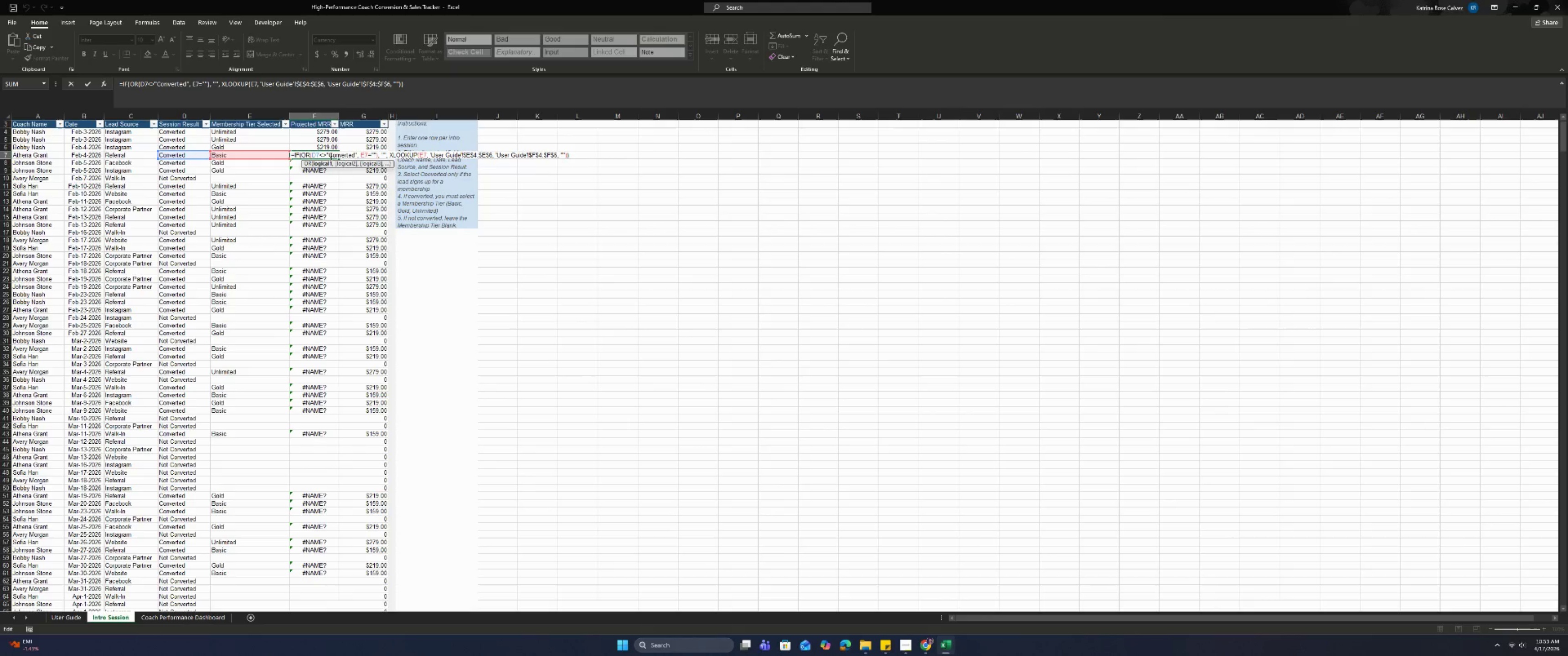 
key(Enter)
 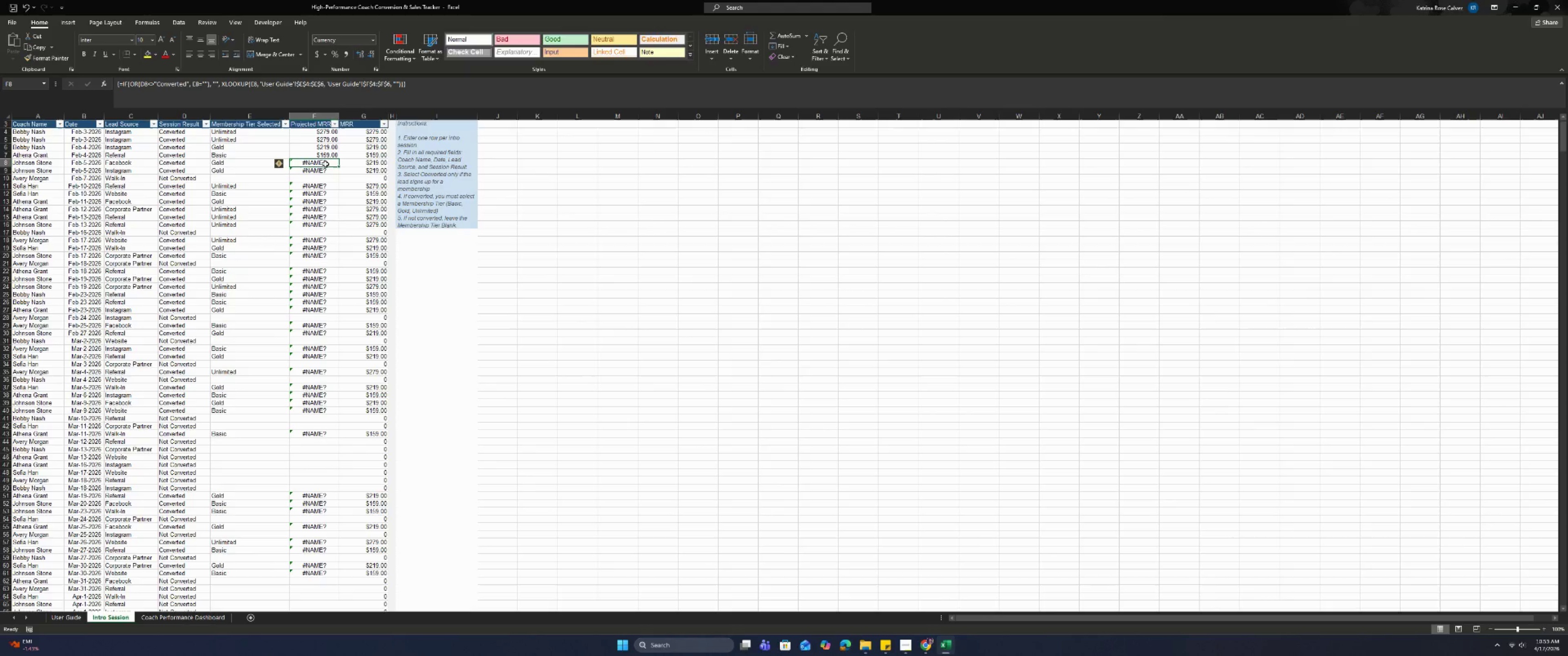 
double_click([325, 164])
 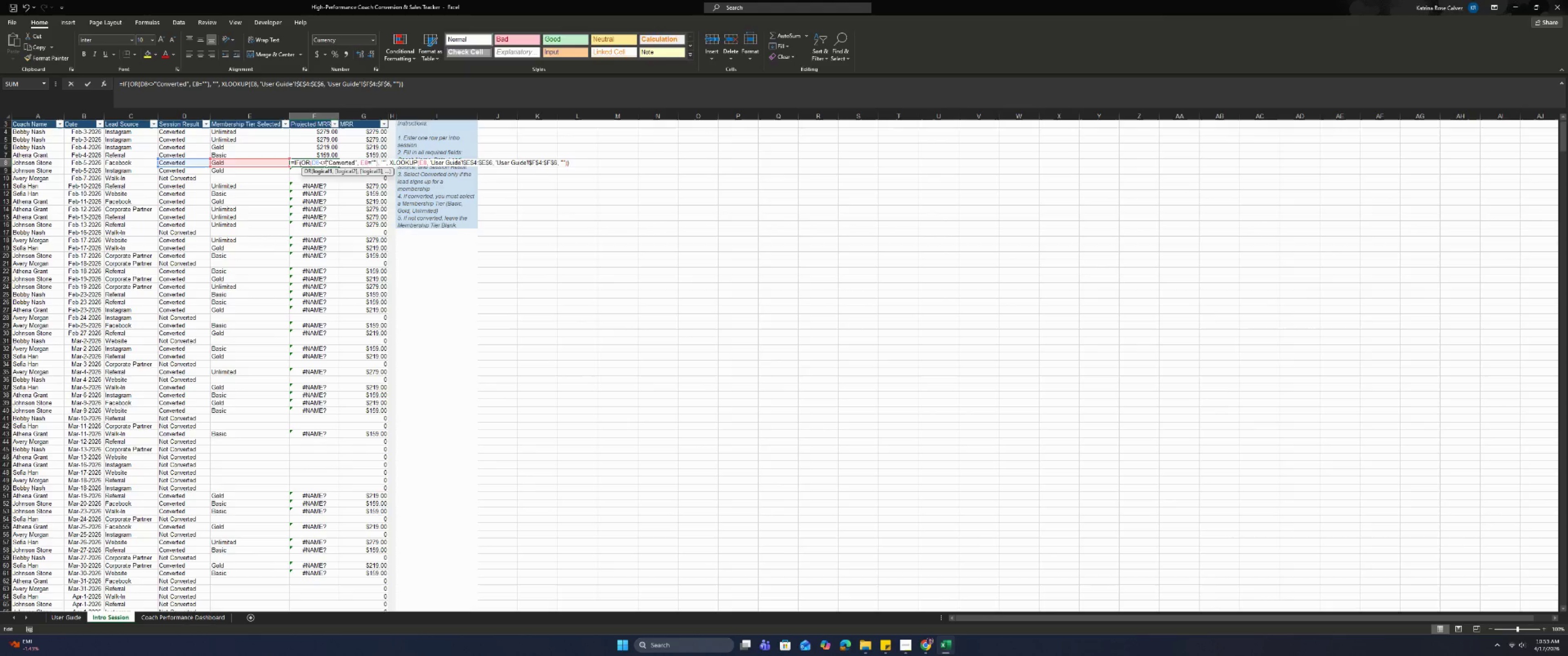 
key(Enter)
 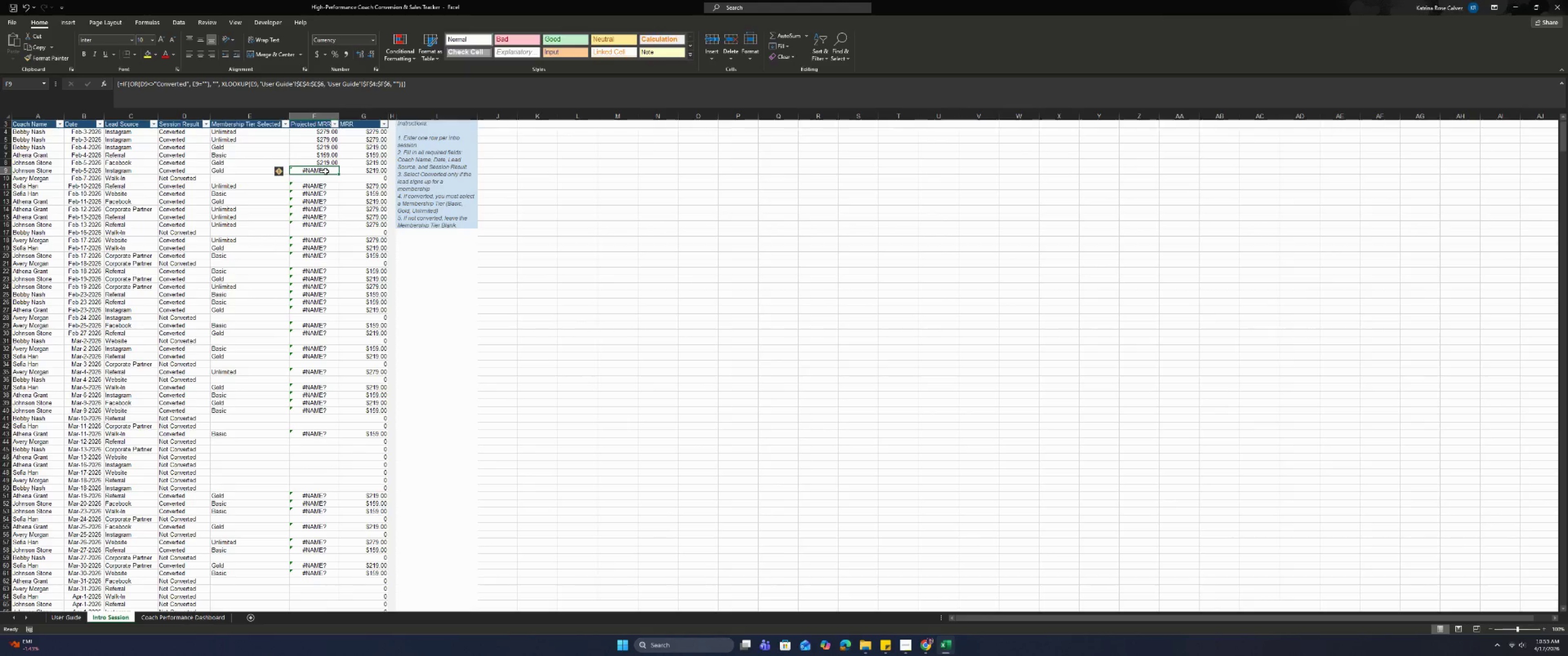 
double_click([325, 171])
 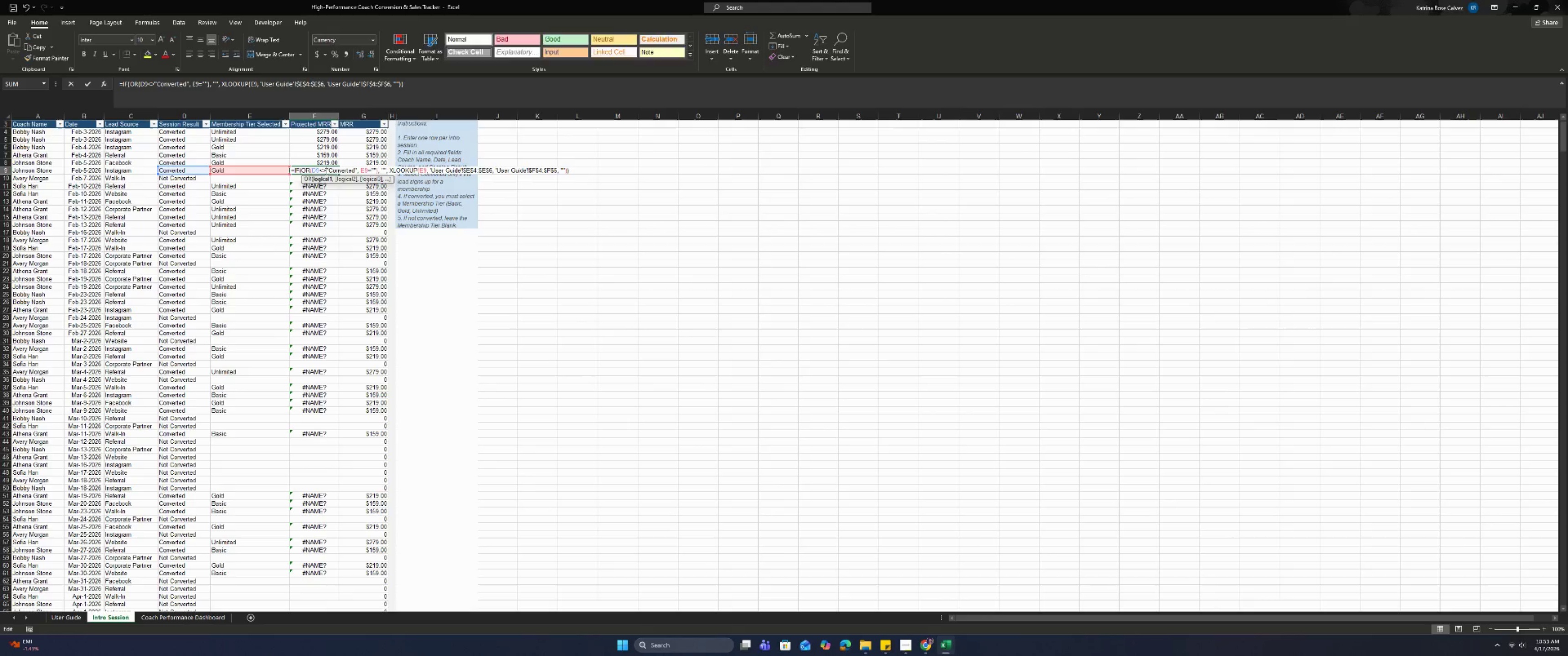 
key(Enter)
 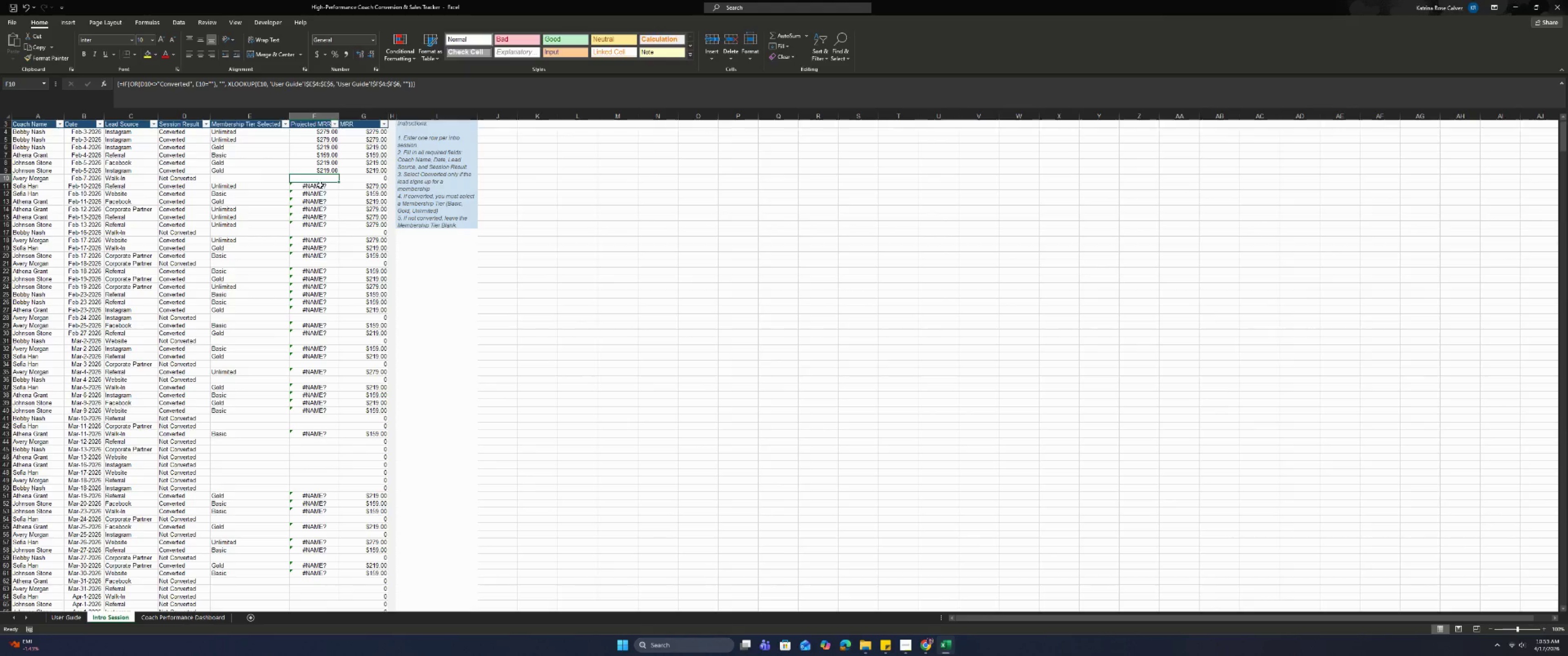 
double_click([320, 185])
 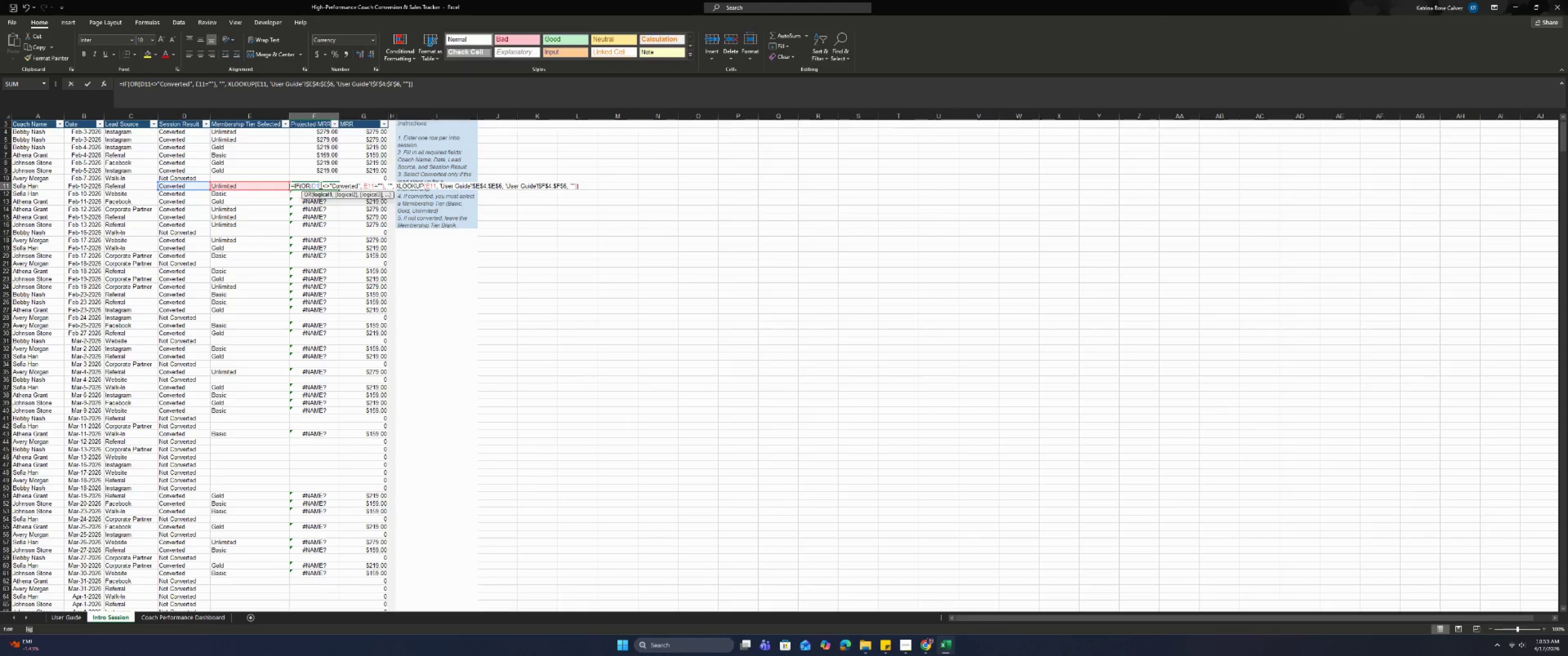 
key(Enter)
 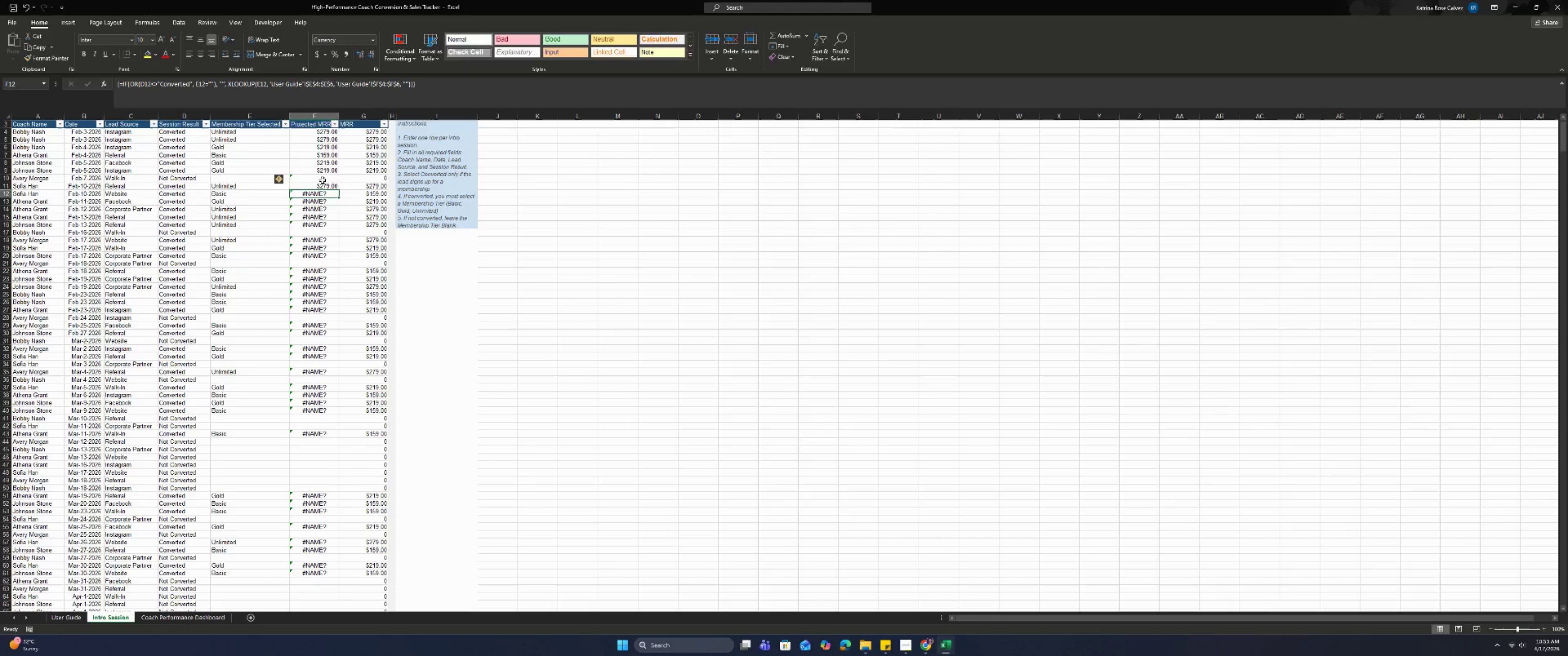 
double_click([322, 180])
 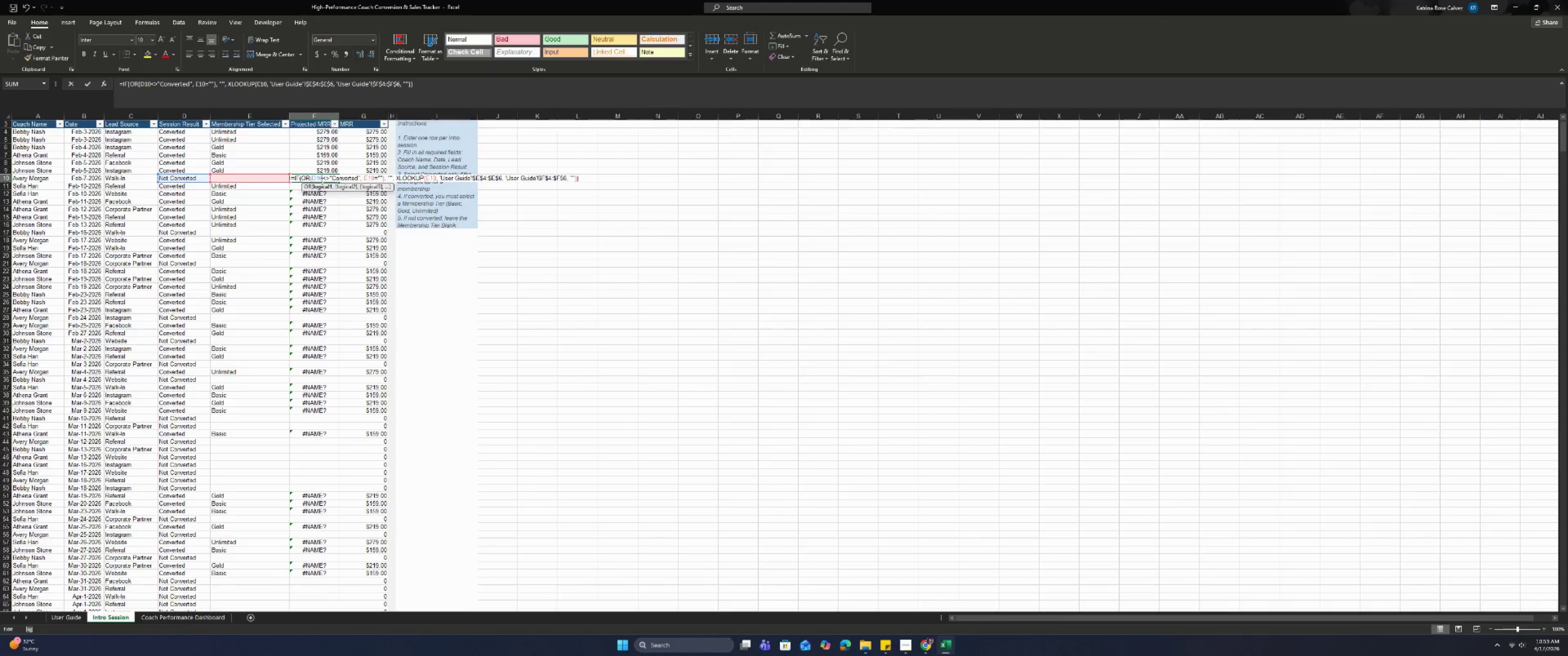 
key(Enter)
 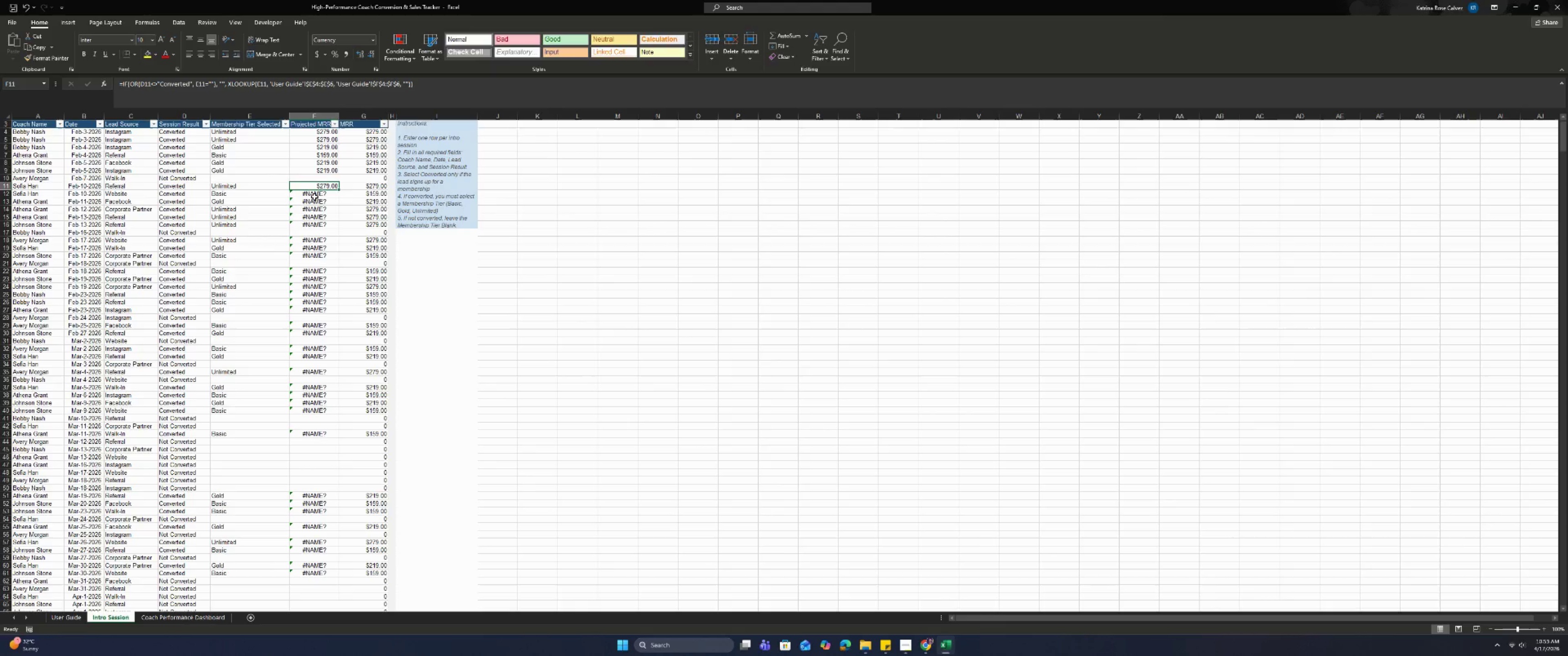 
double_click([315, 197])
 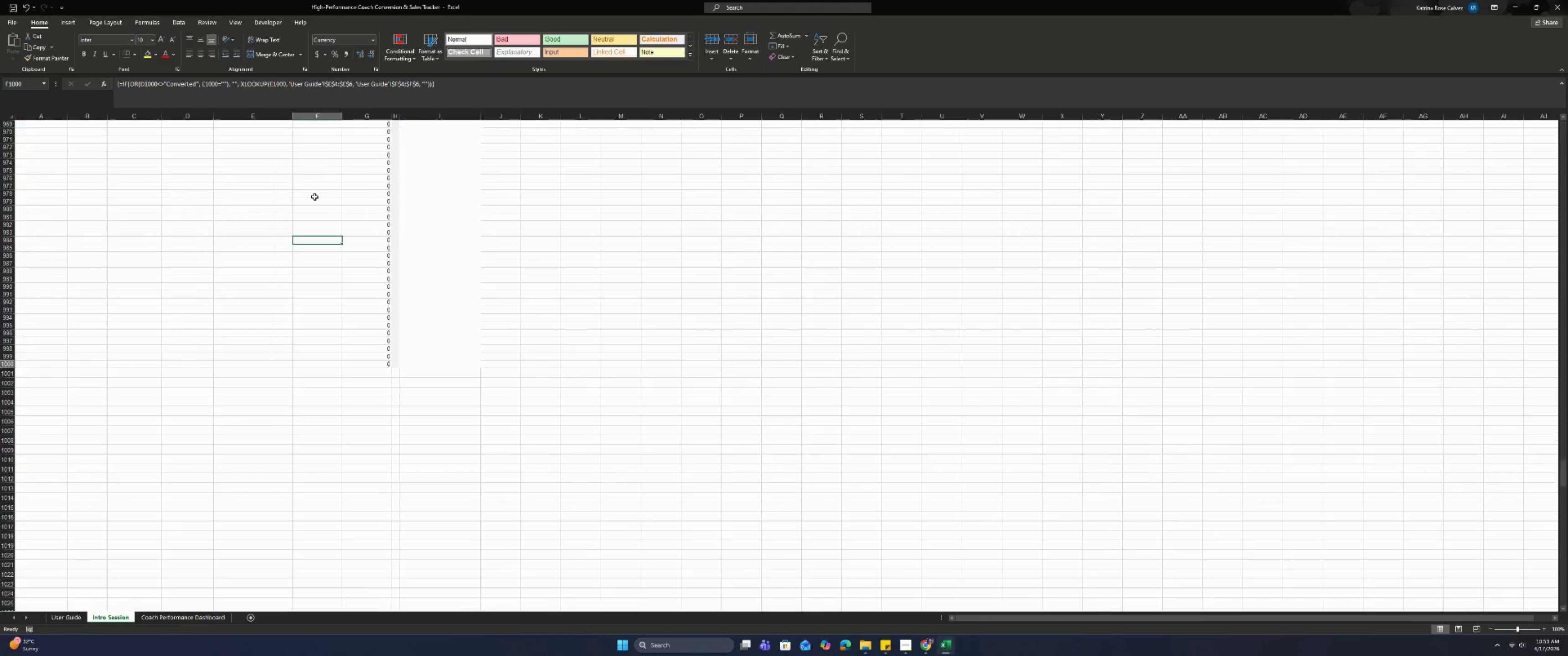 
key(Enter)
 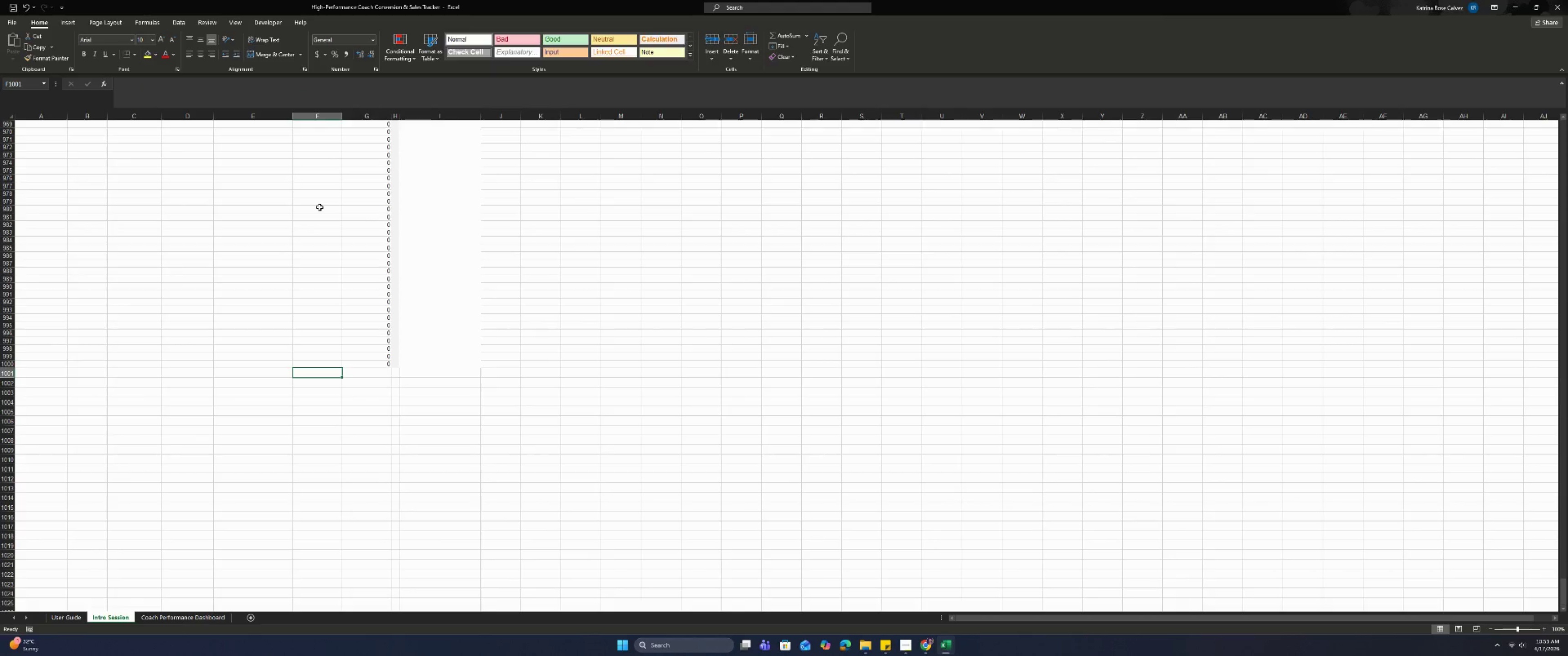 
key(PageDown)
 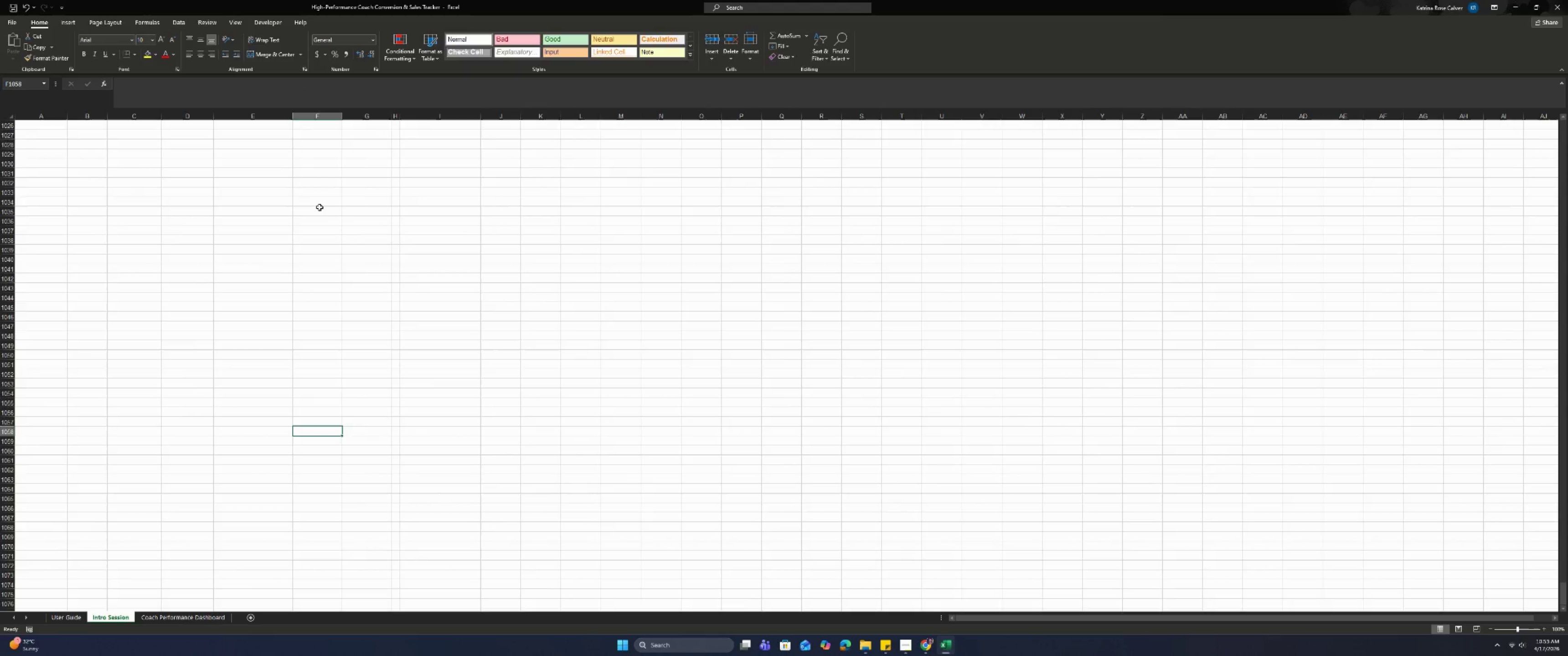 
key(PageUp)
 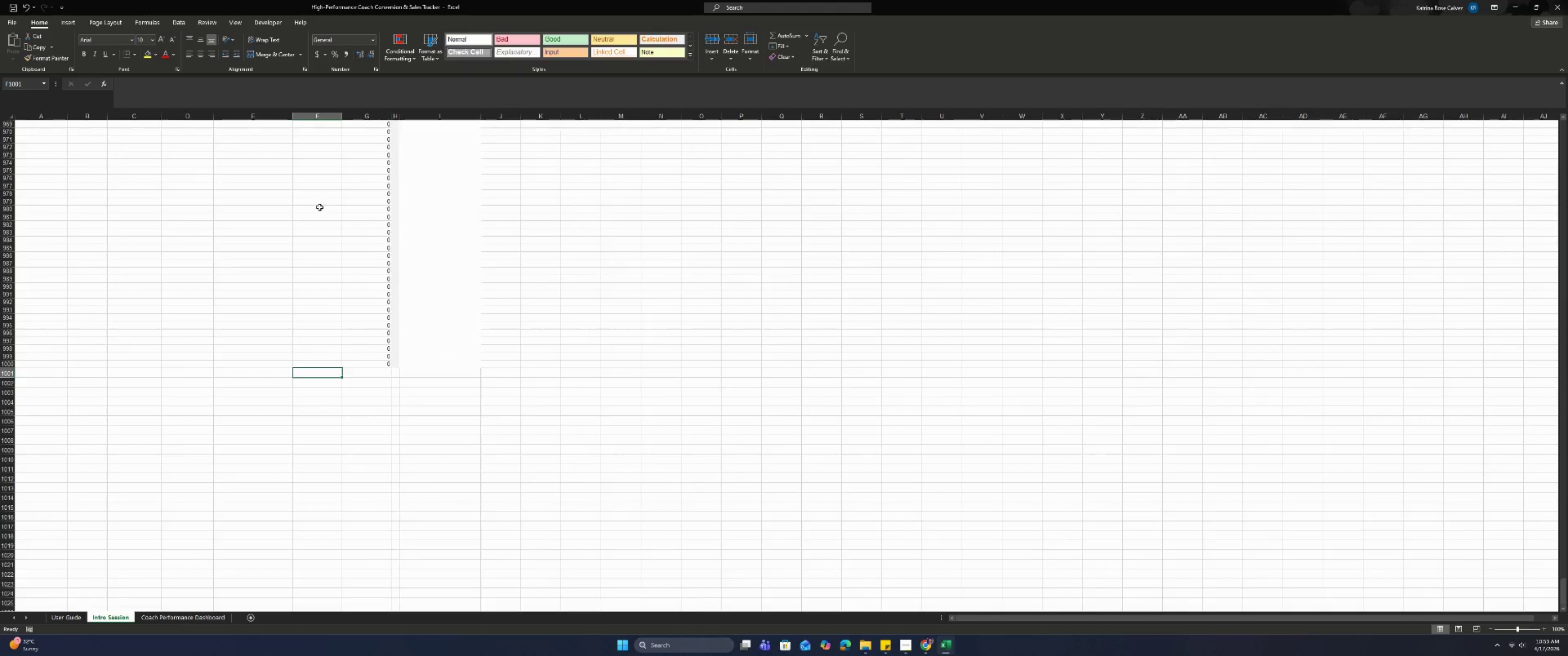 
key(PageUp)
 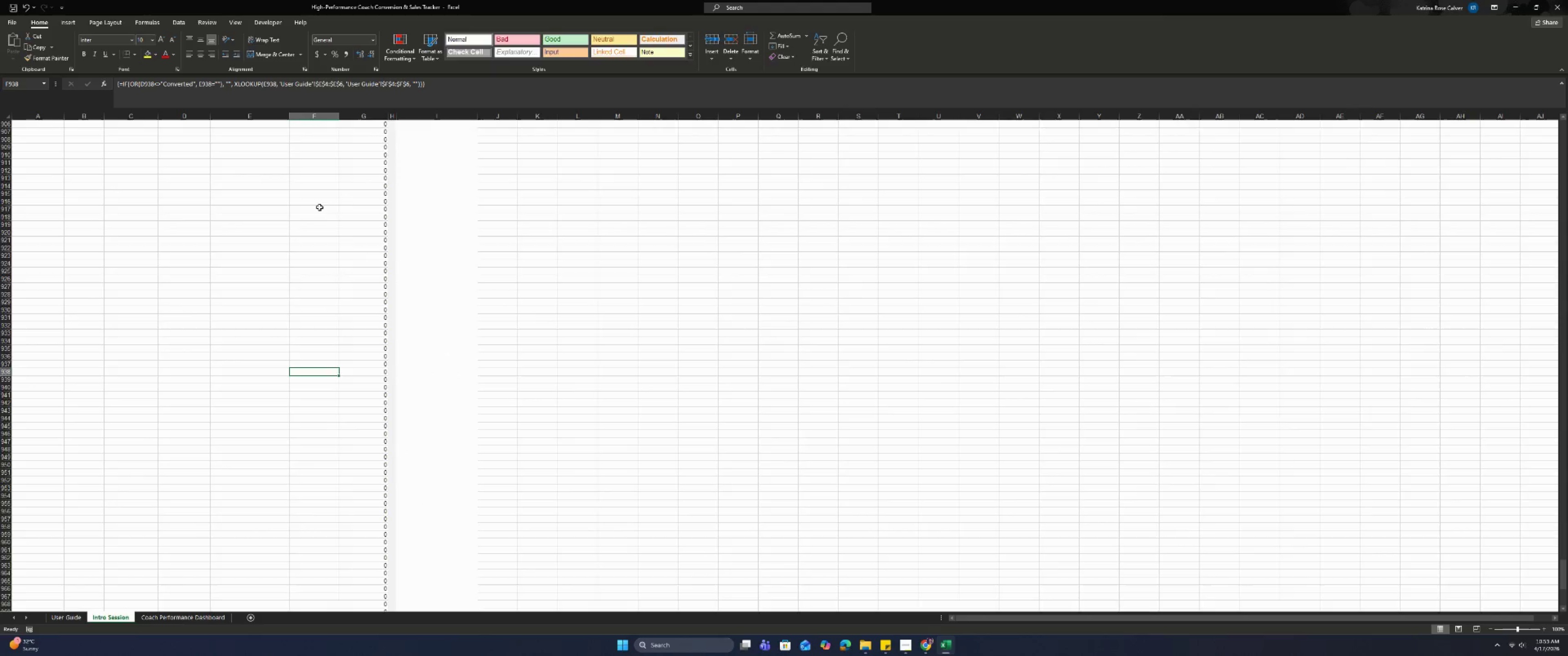 
key(PageUp)
 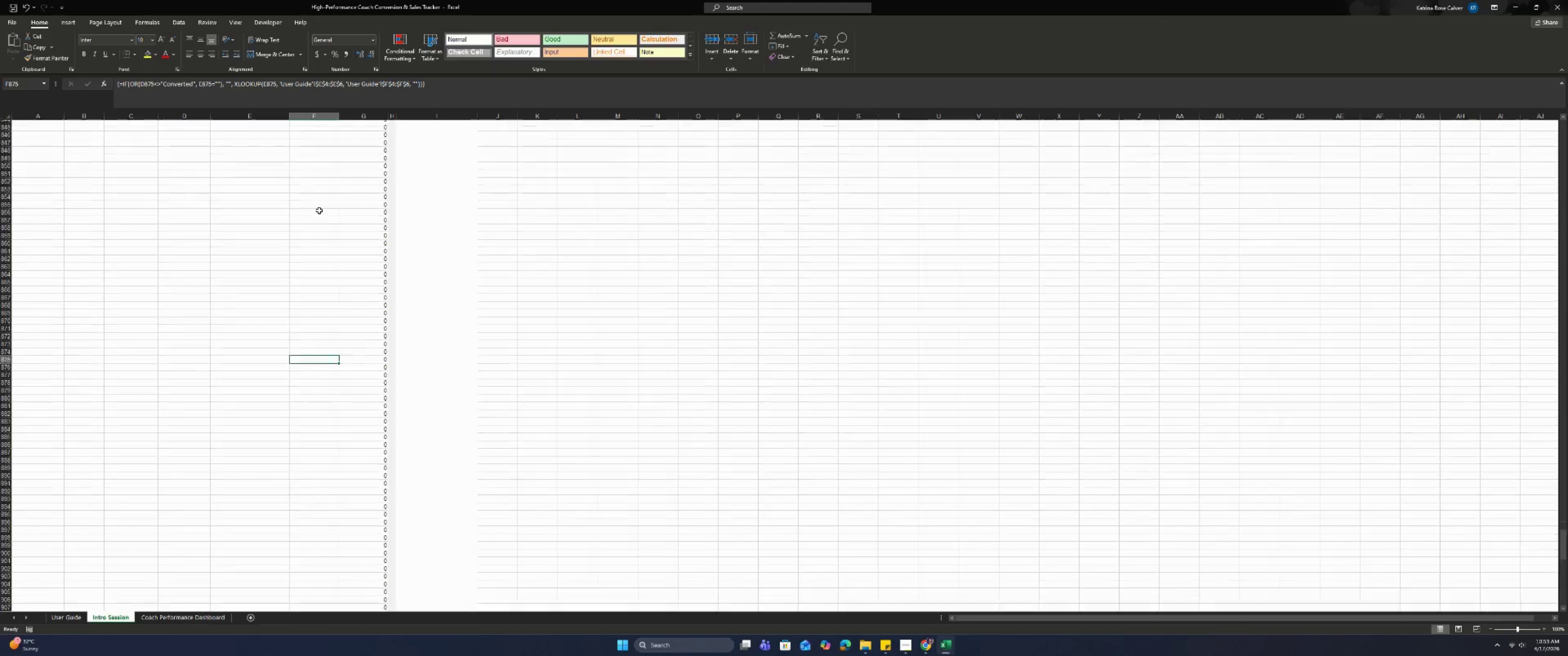 
key(PageUp)
 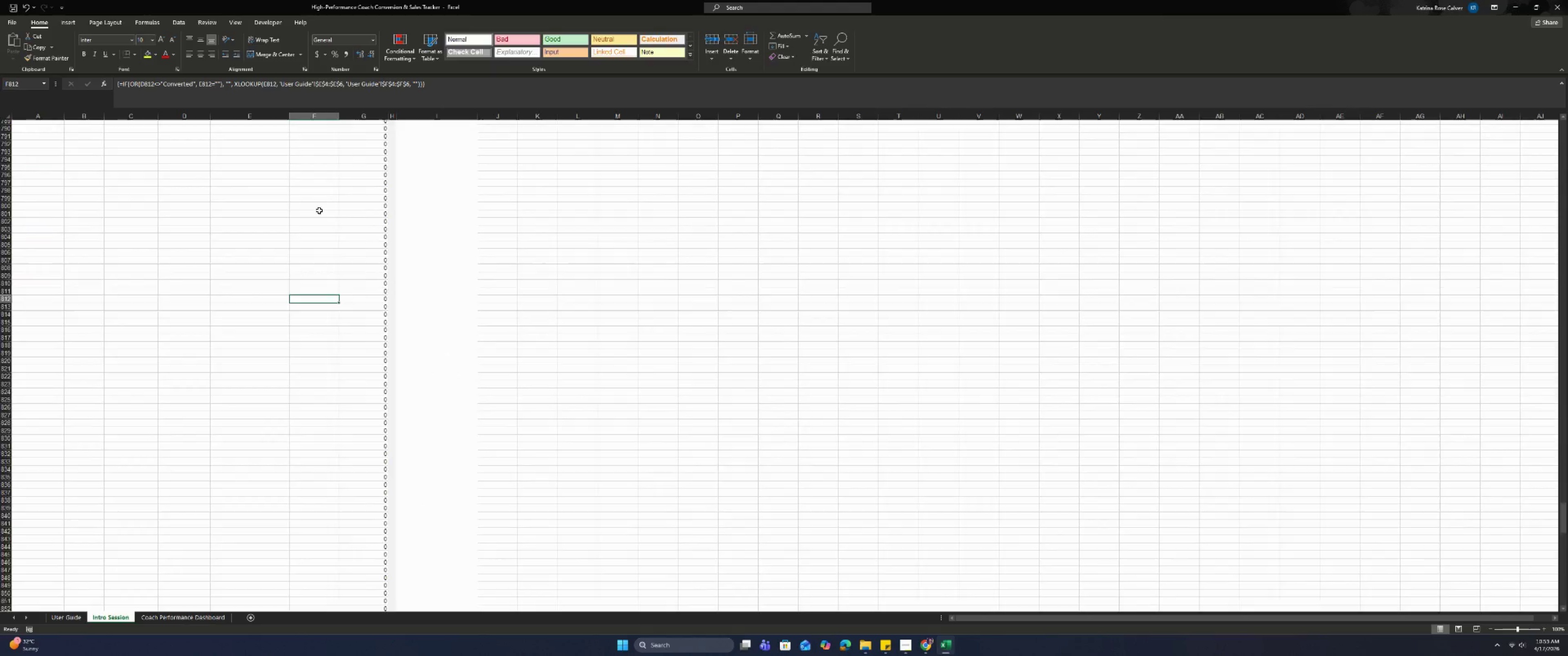 
key(PageUp)
 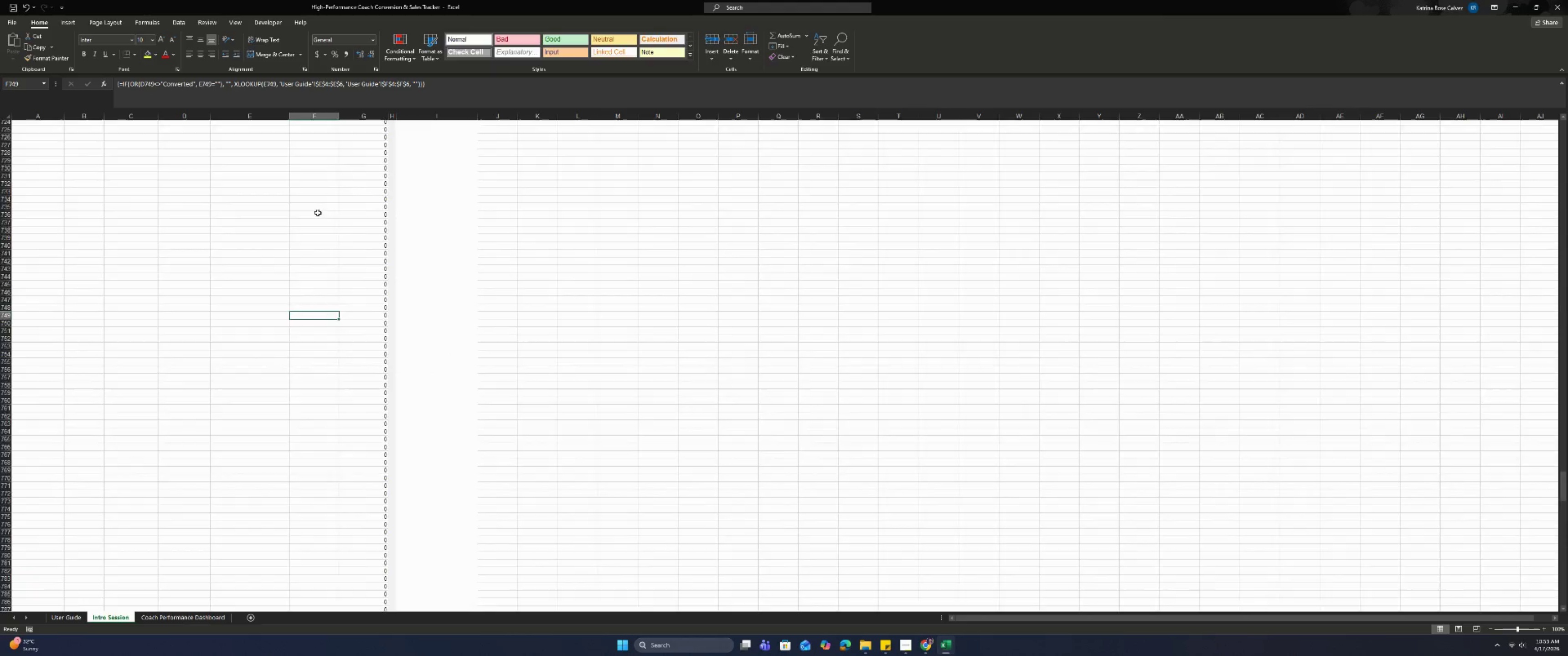 
key(PageUp)
 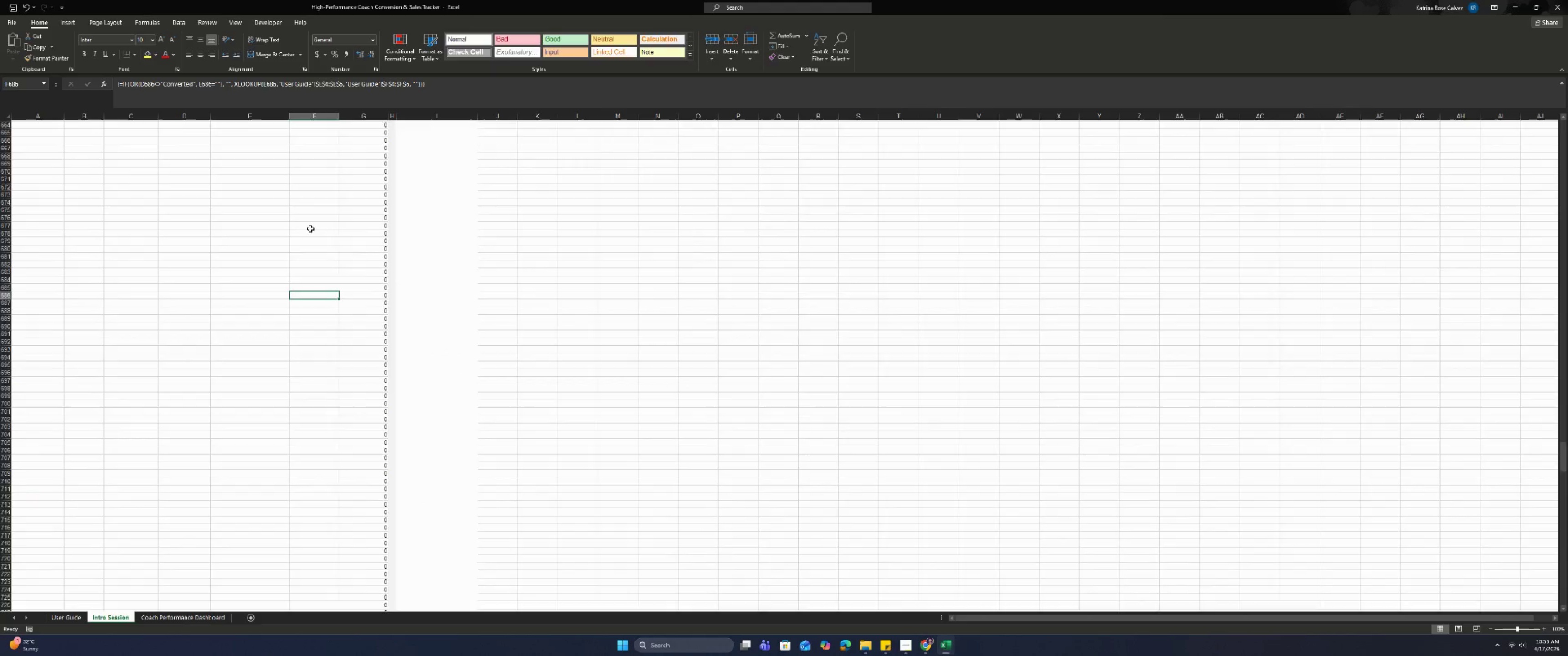 
hold_key(key=PageUp, duration=1.34)
 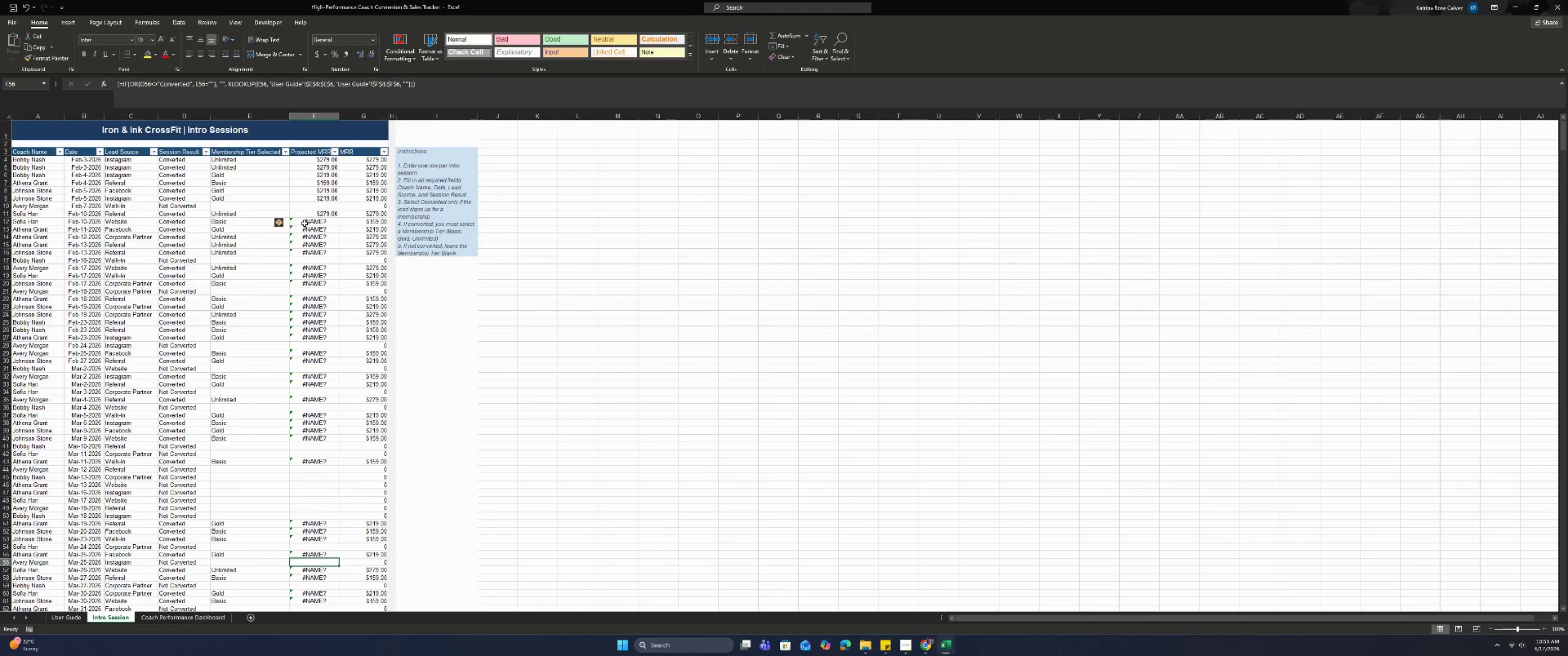 
double_click([304, 223])
 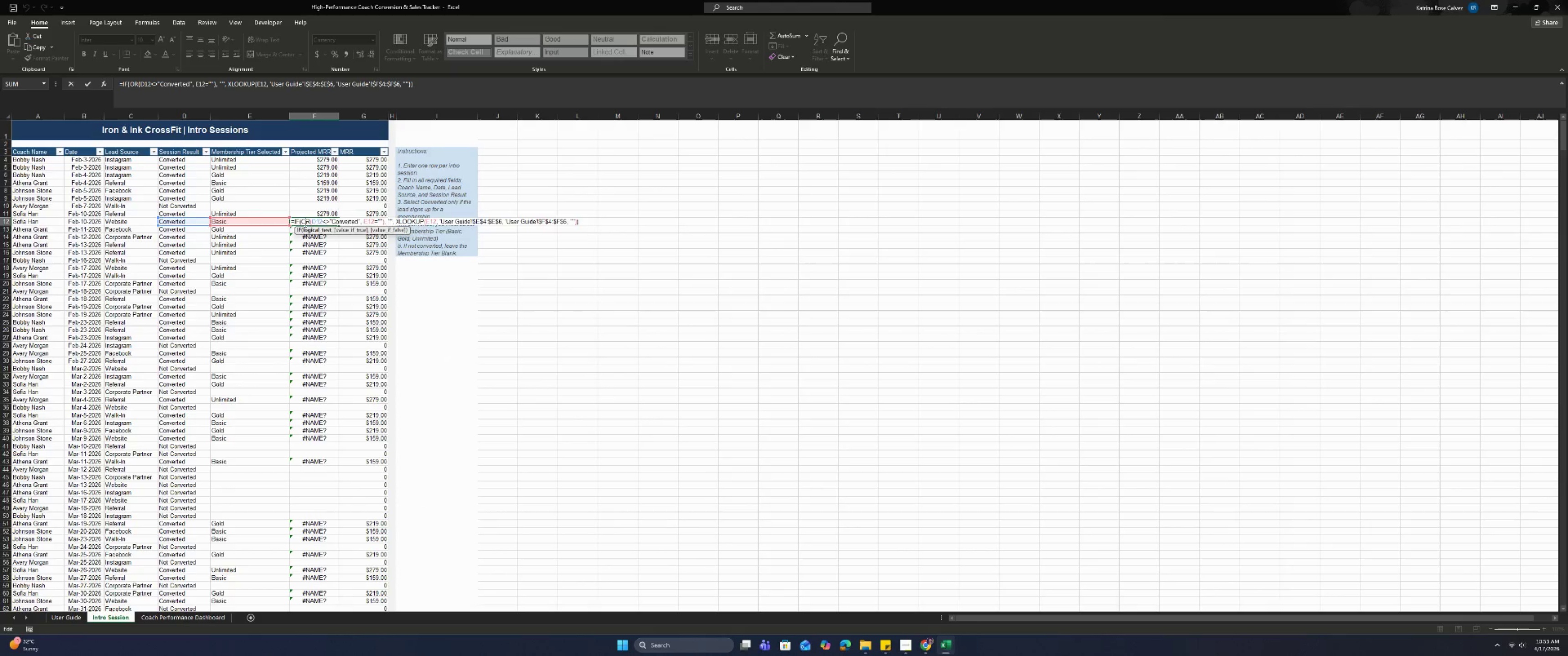 
key(Enter)
 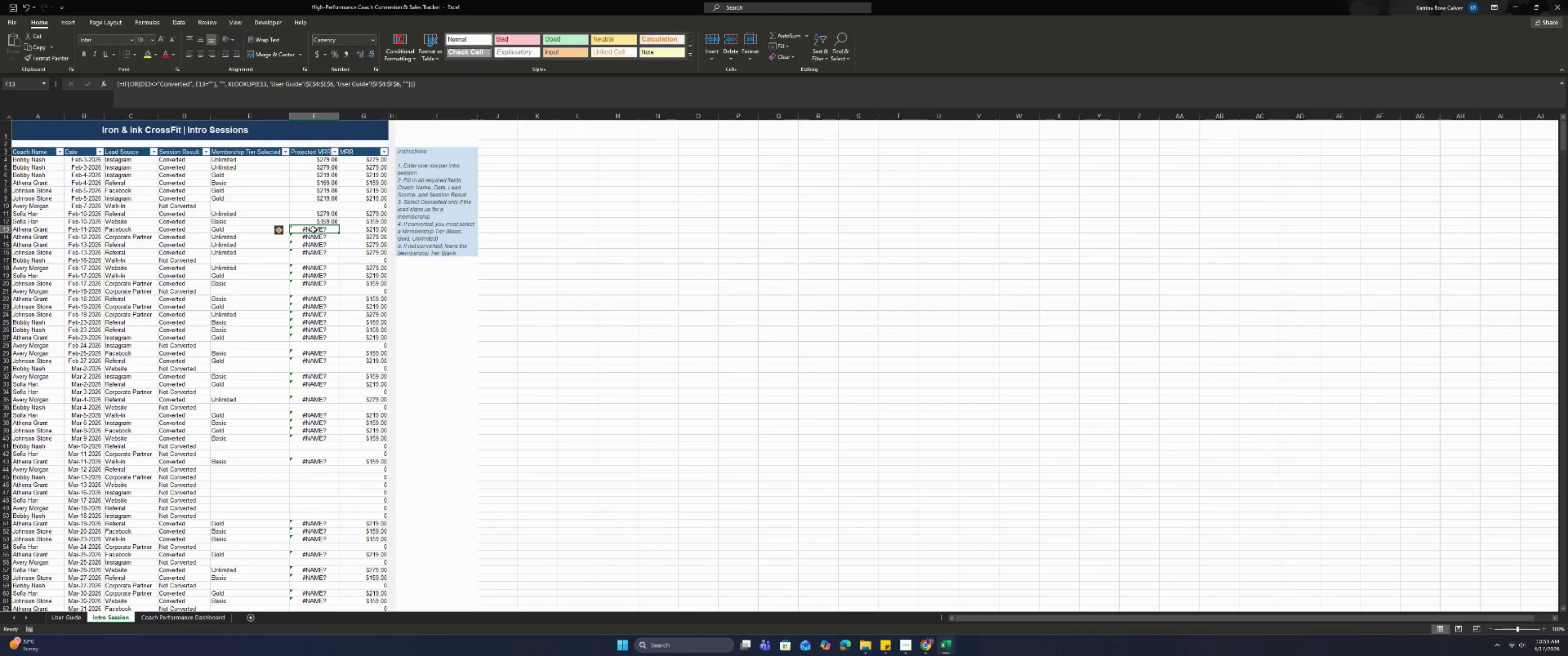 
double_click([313, 230])
 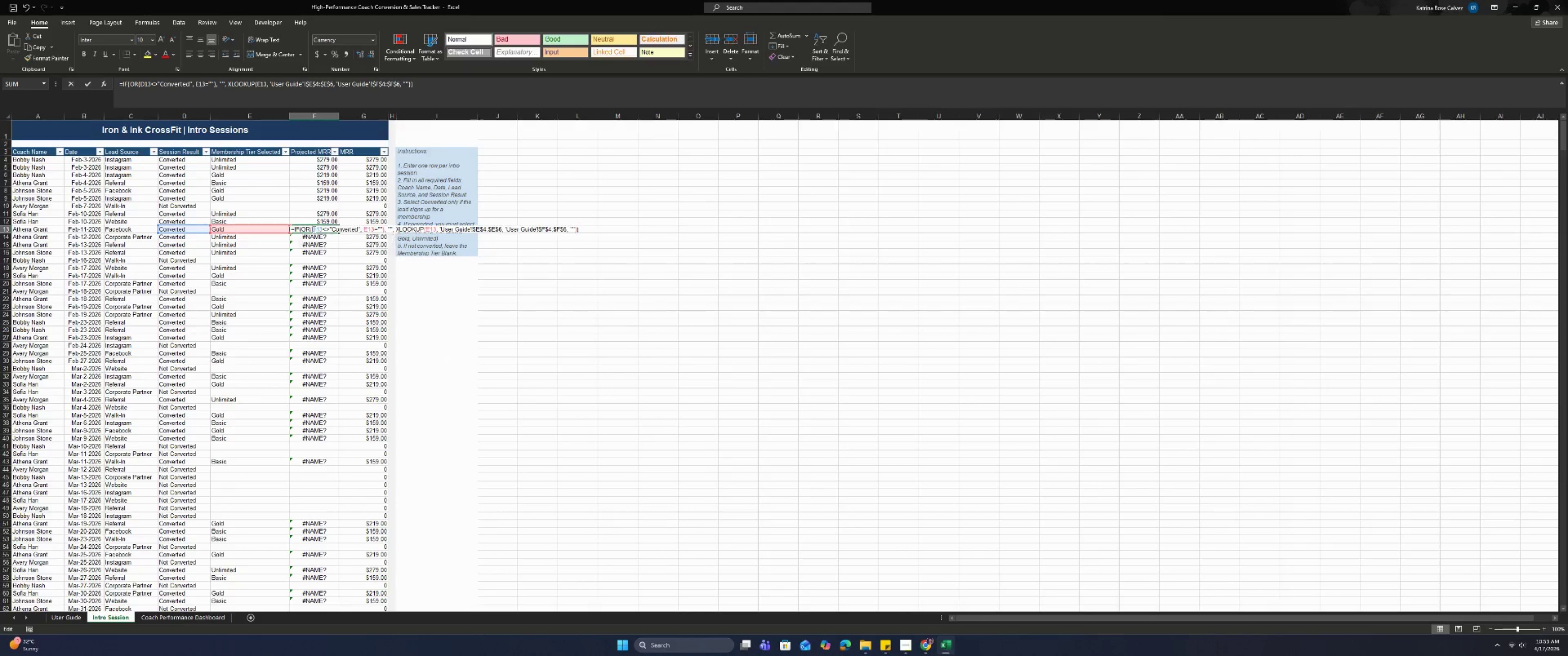 
key(Enter)
 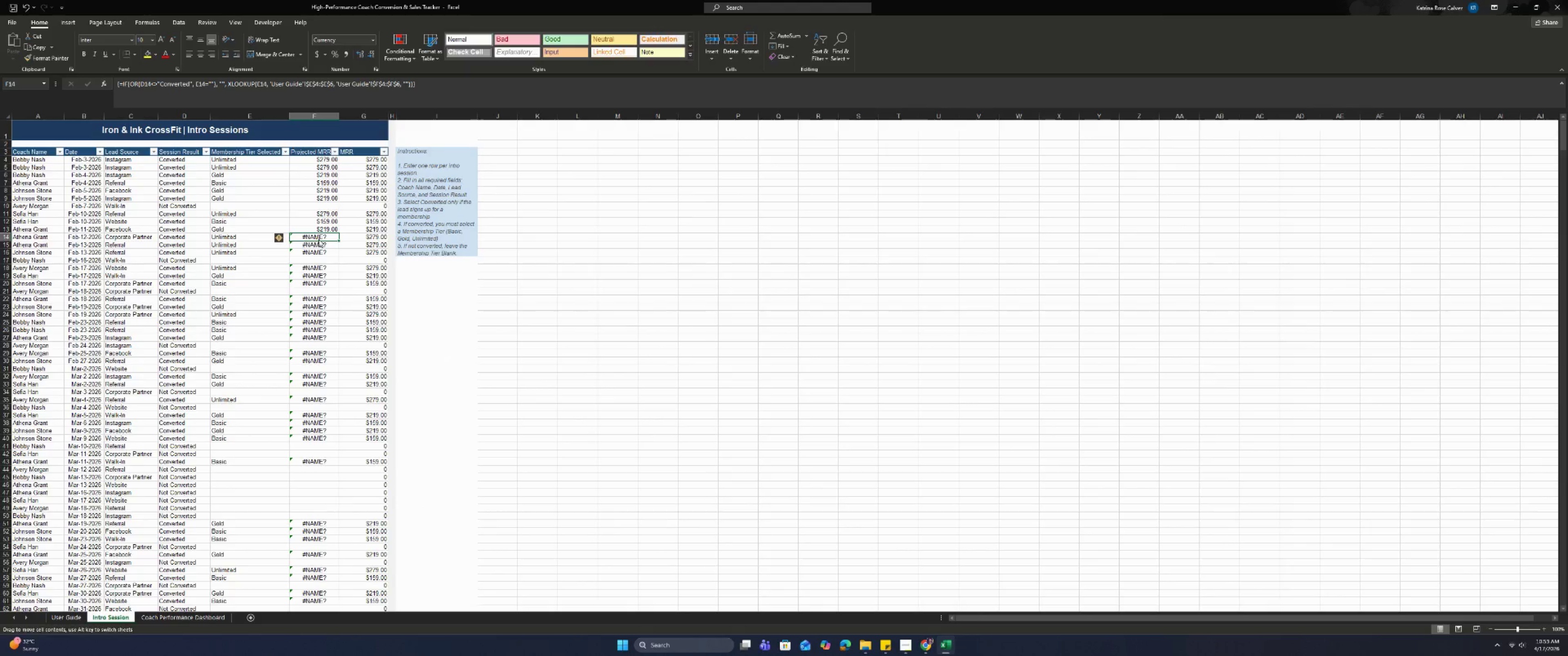 
double_click([319, 239])
 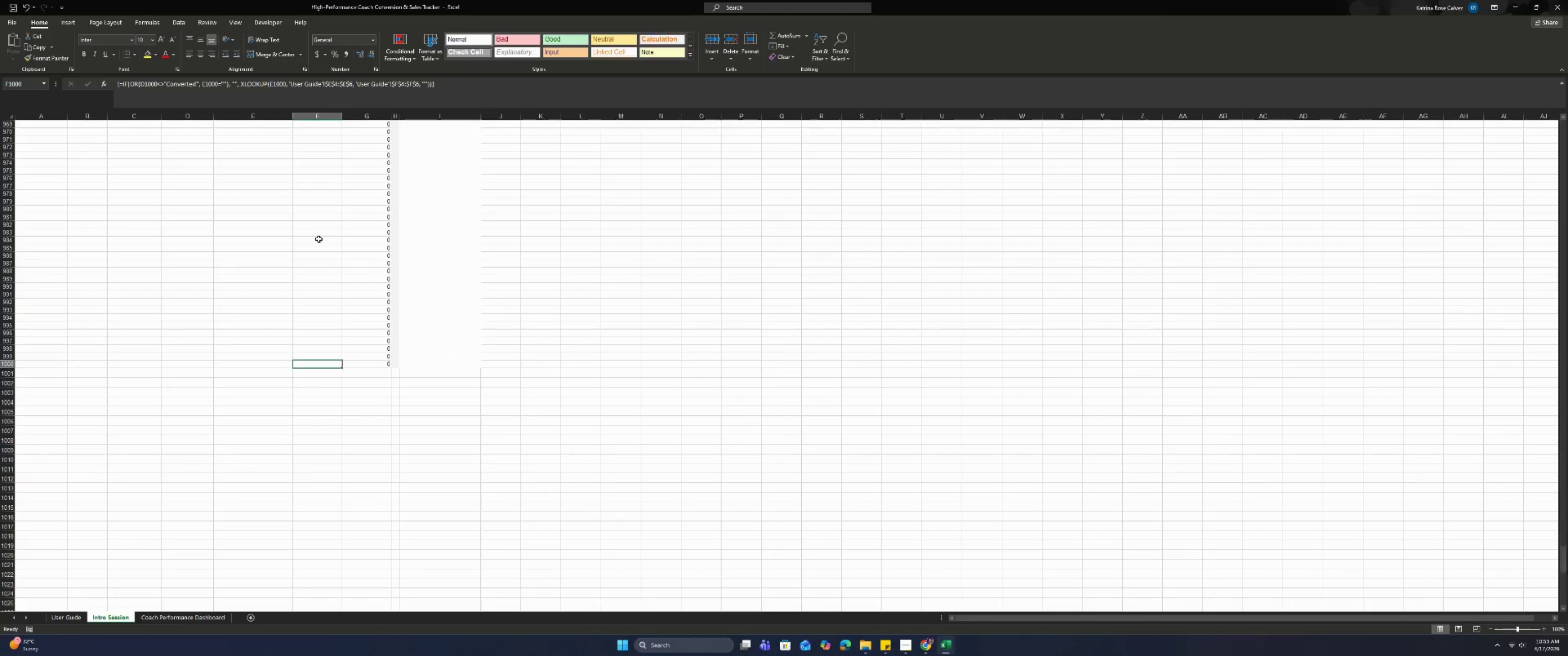 
key(Enter)
 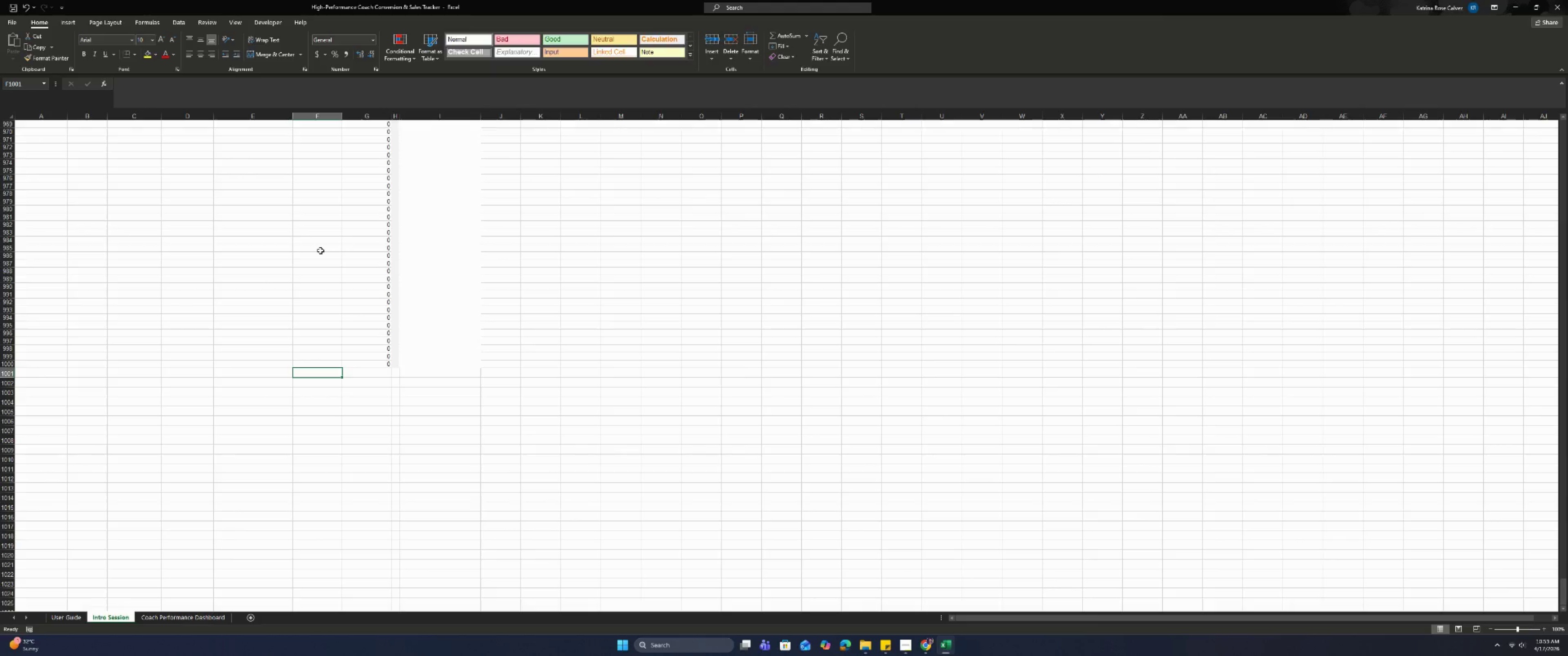 
key(PageUp)
 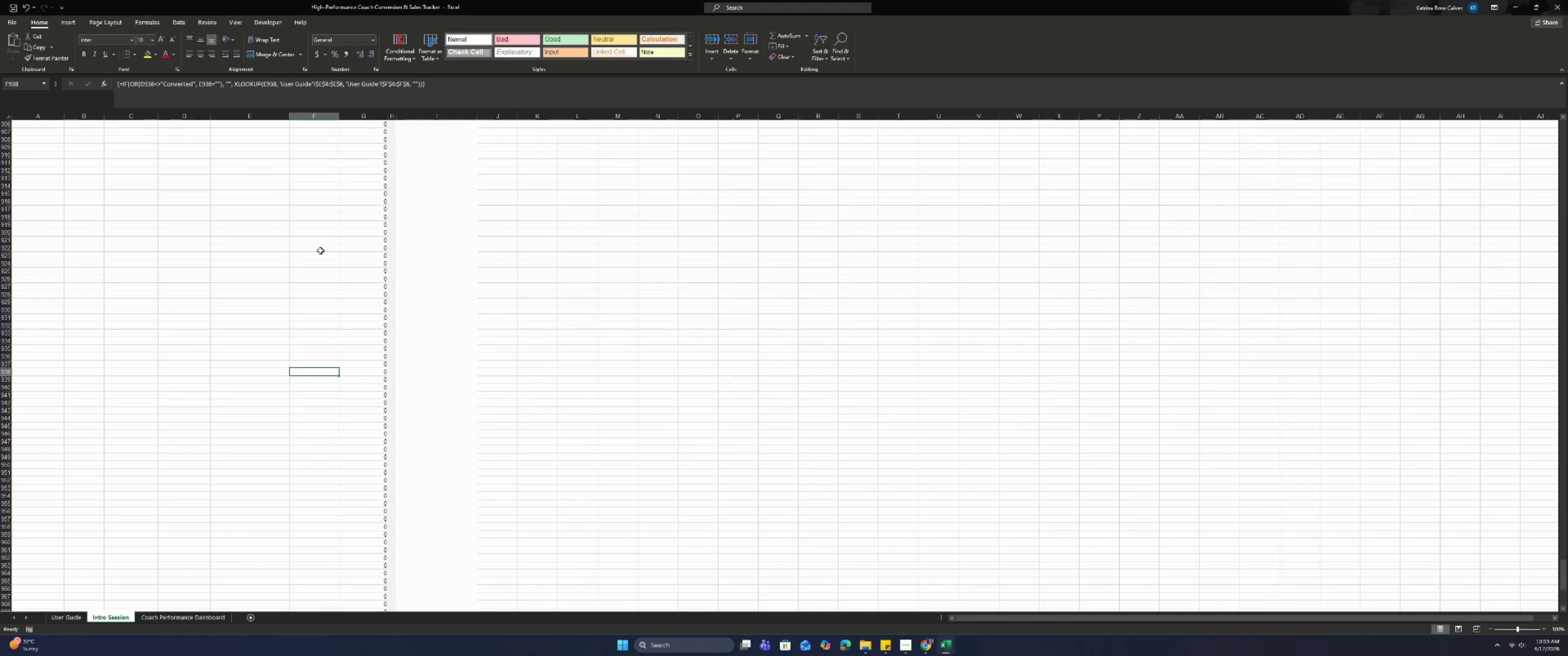 
hold_key(key=PageUp, duration=1.35)
 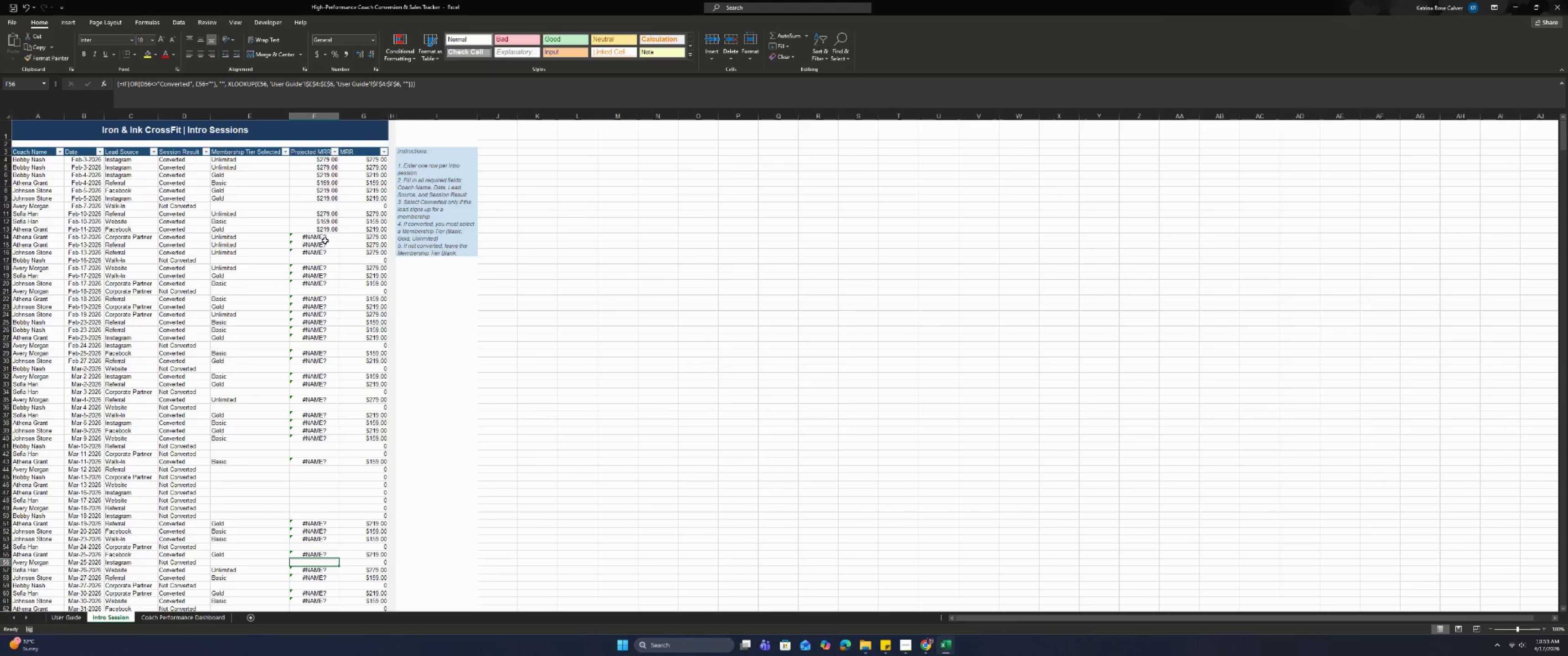 
double_click([327, 238])
 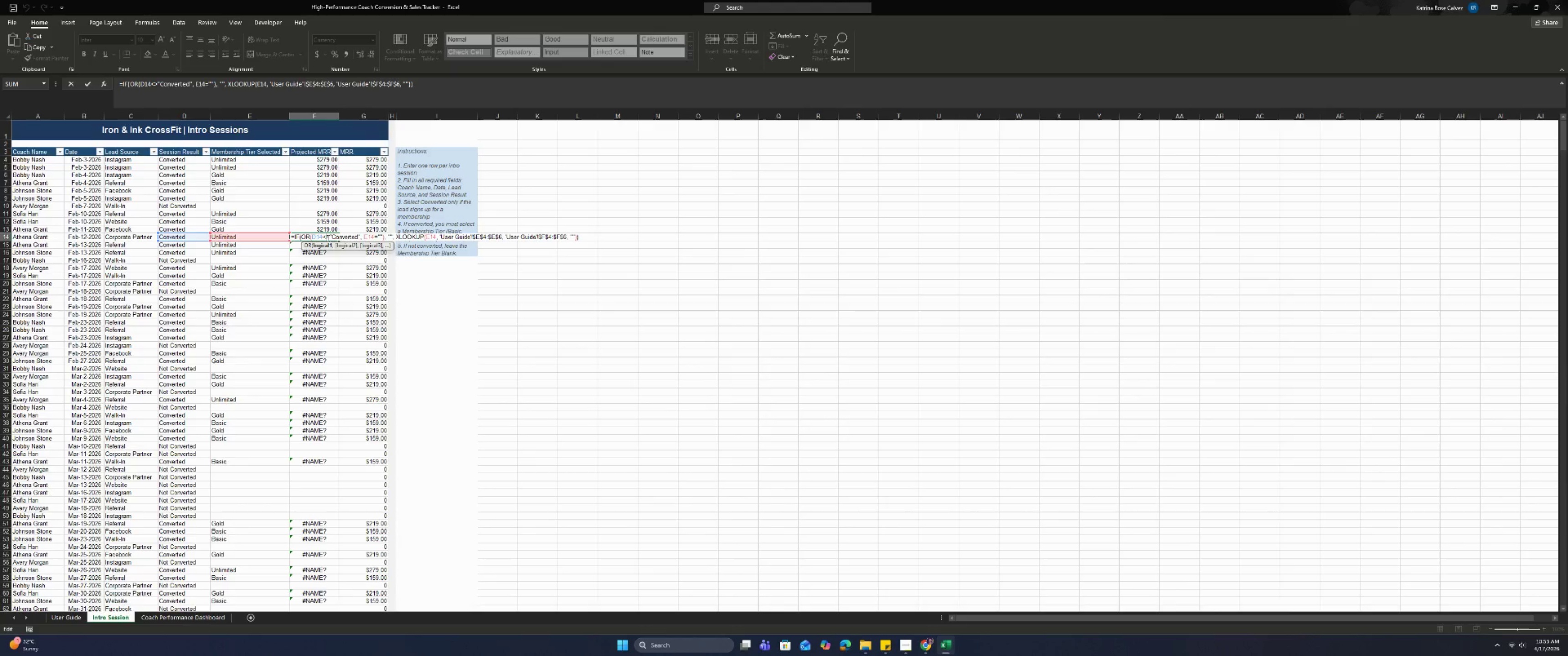 
key(Enter)
 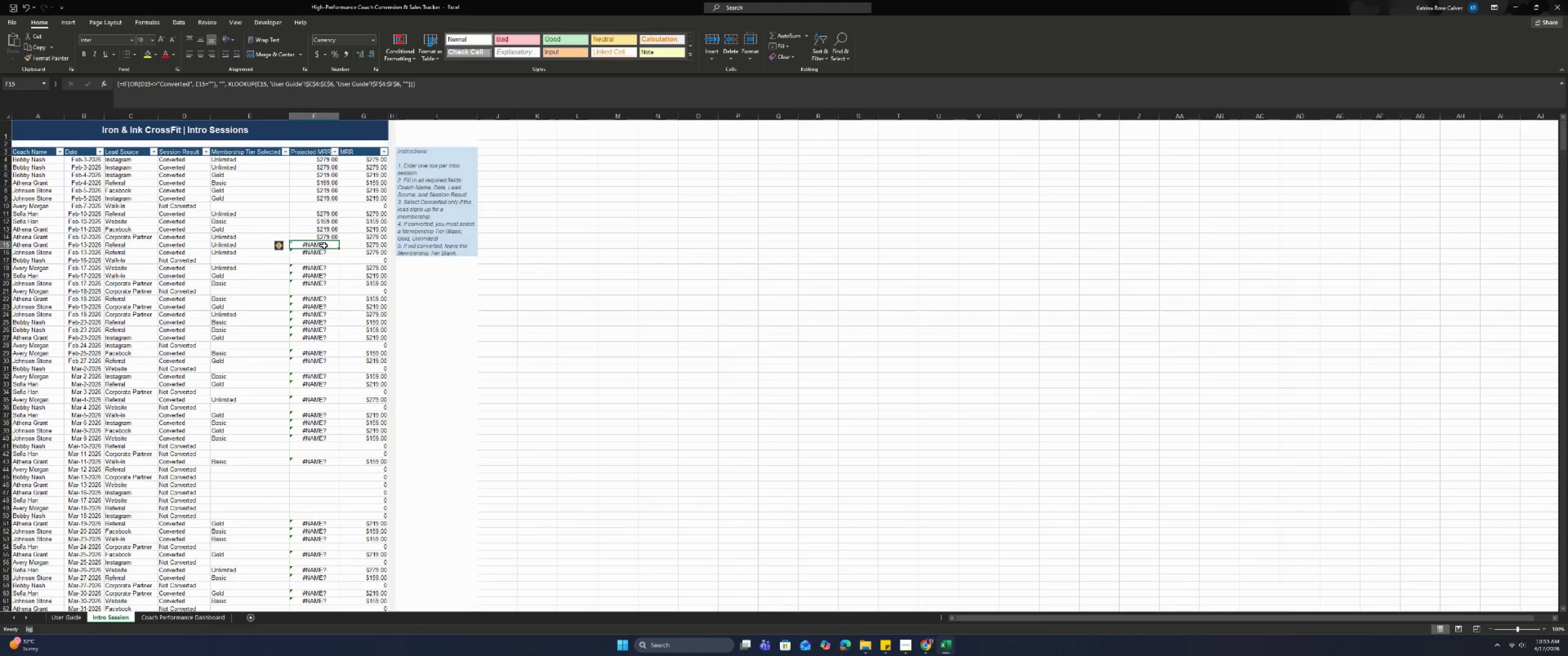 
double_click([324, 246])
 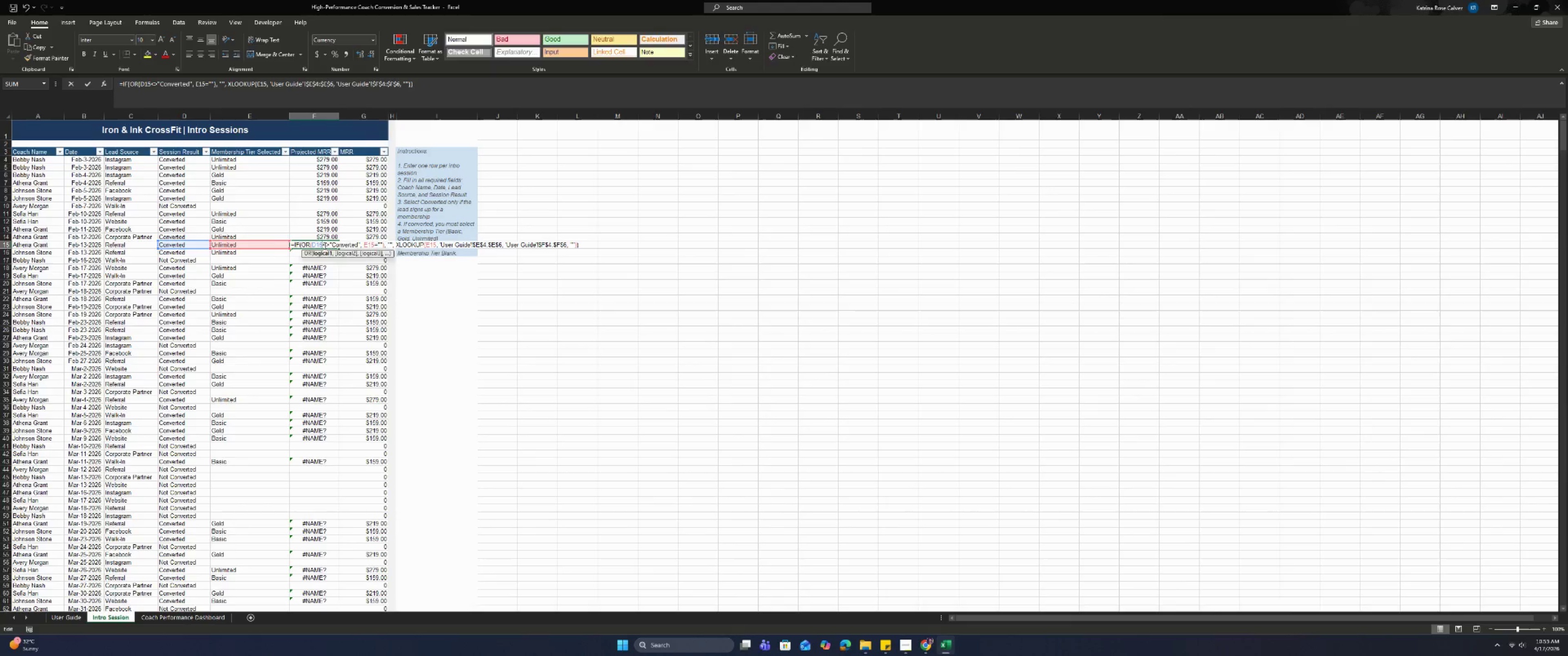 
key(Enter)
 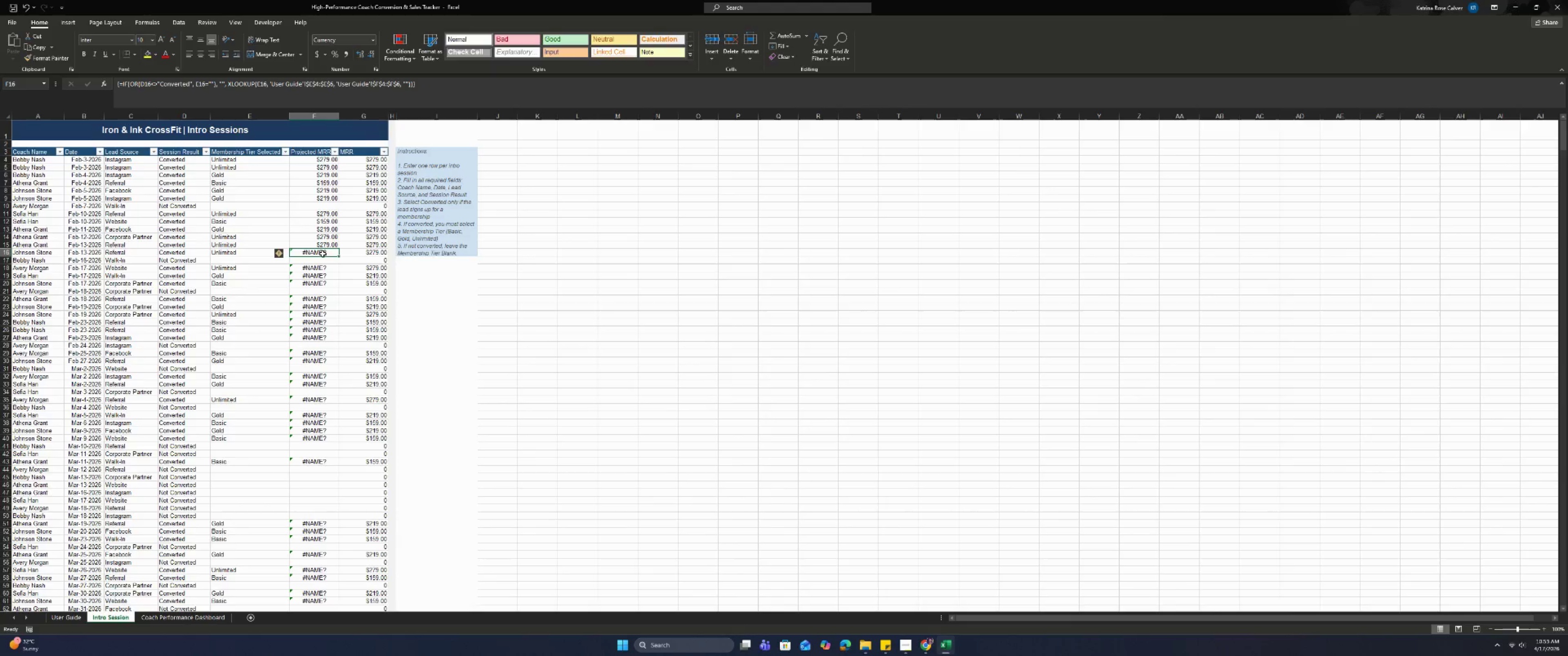 
double_click([323, 254])
 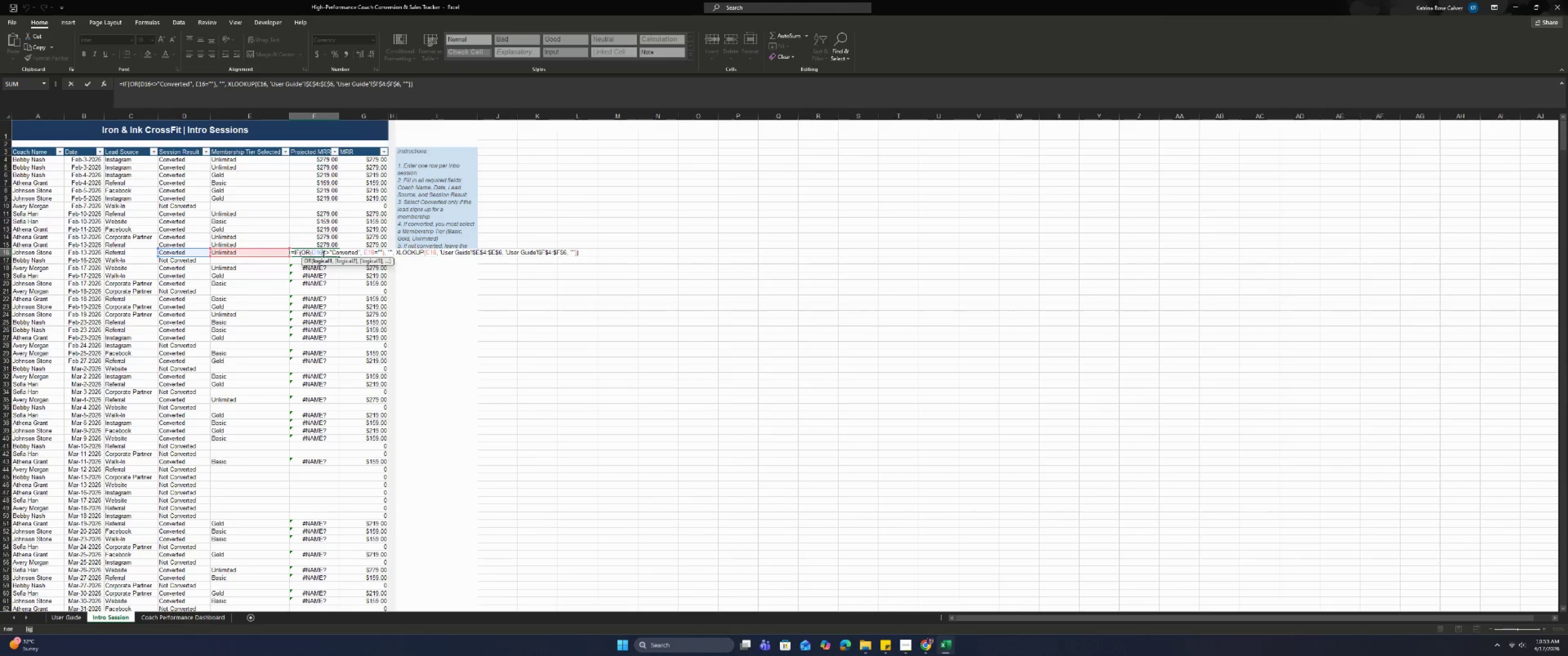 
key(Enter)
 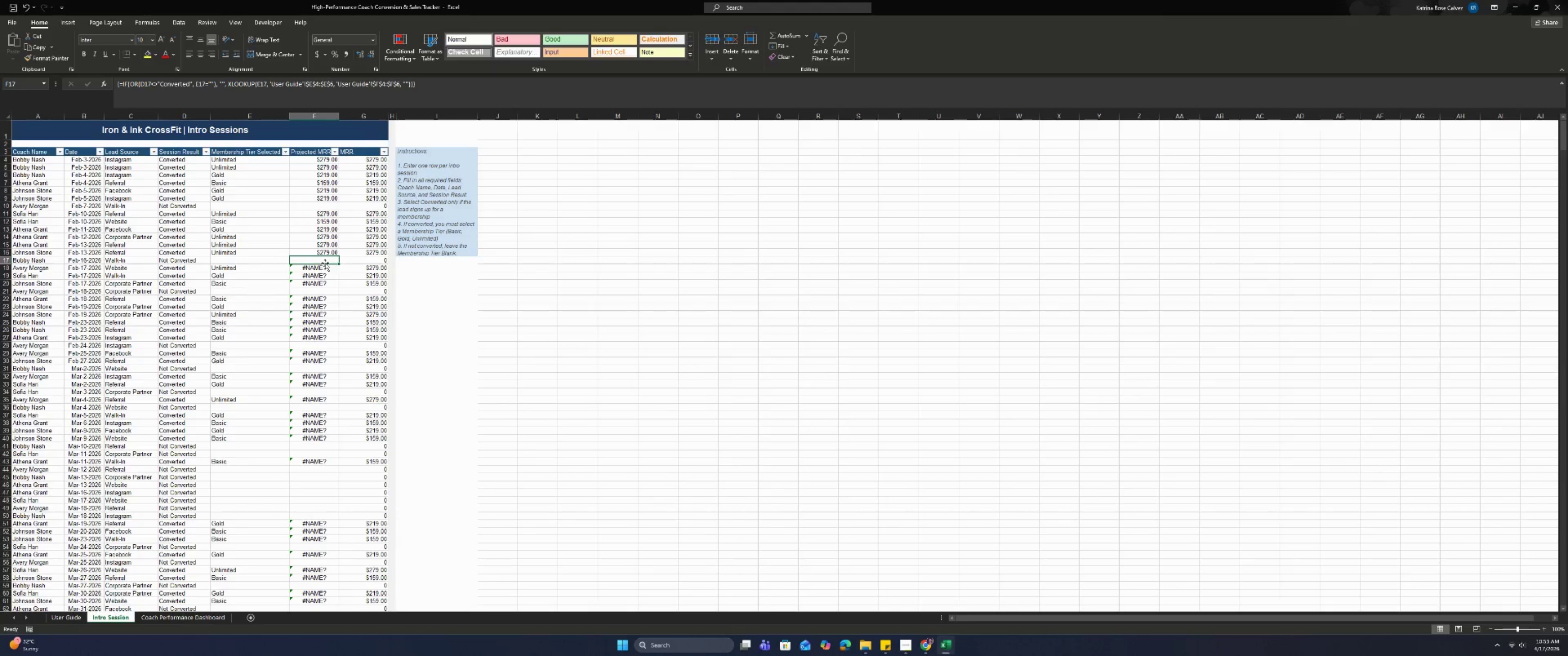 
double_click([325, 261])
 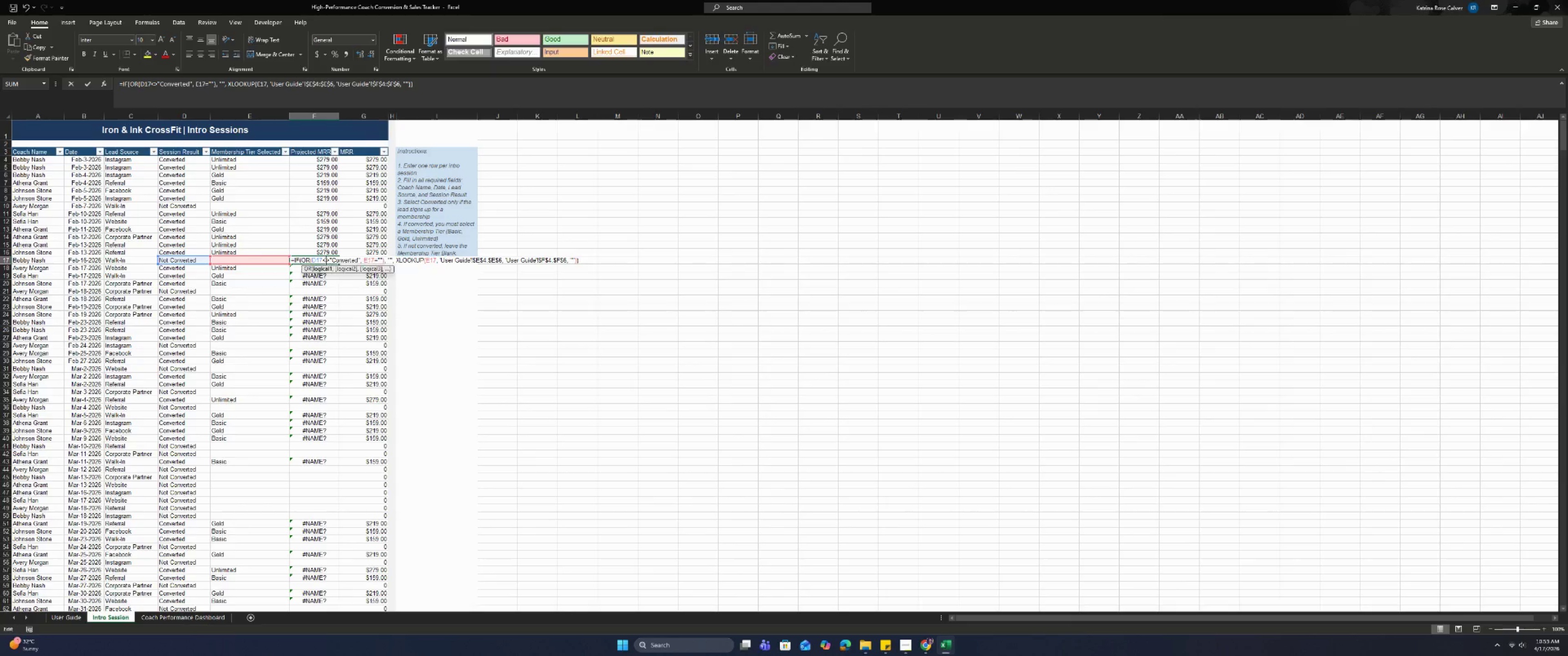 
key(Enter)
 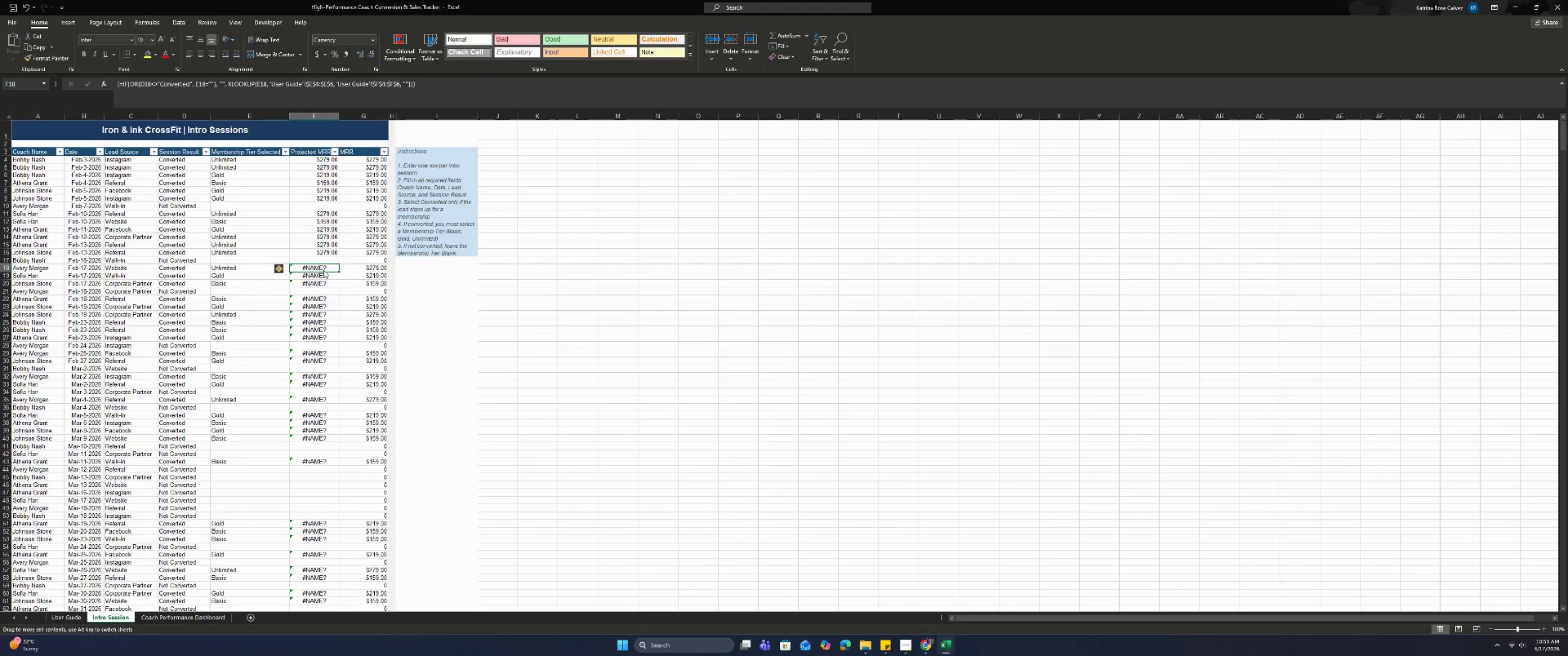 
double_click([324, 270])
 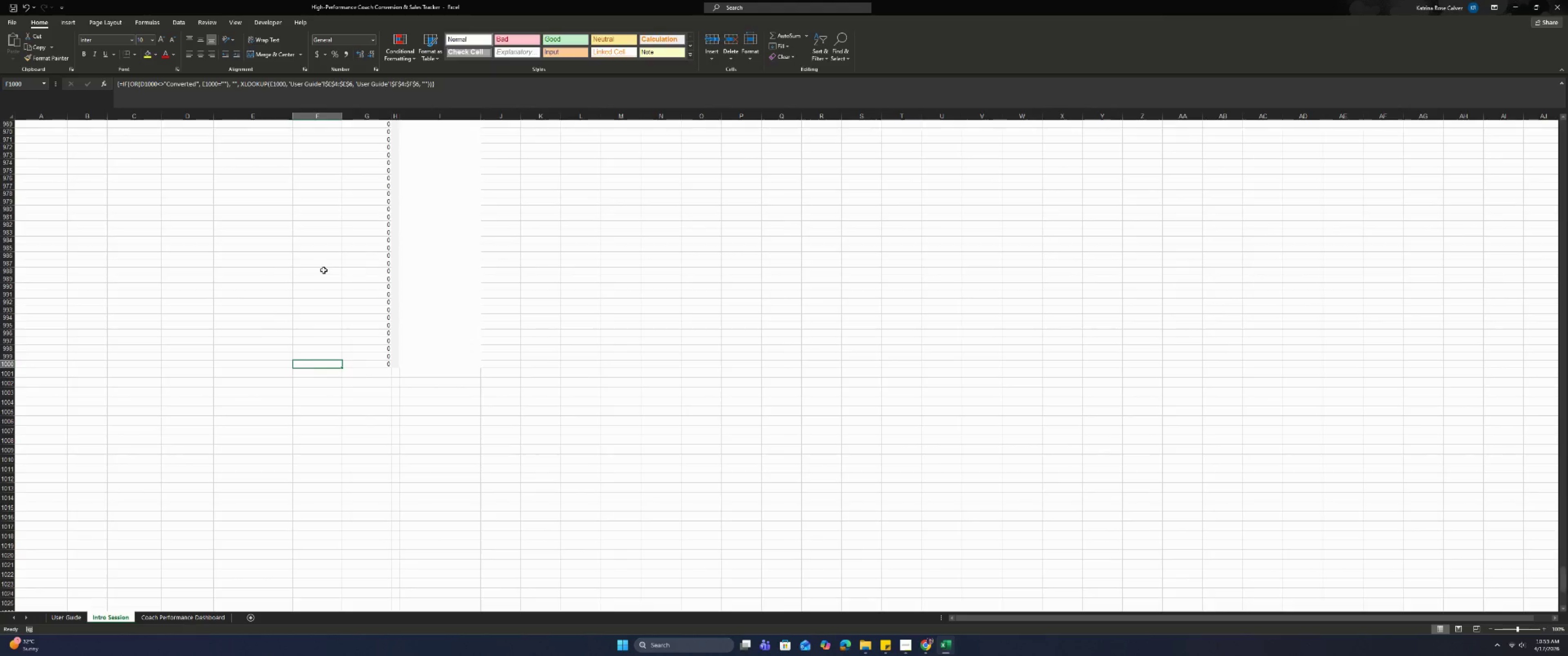 
key(Enter)
 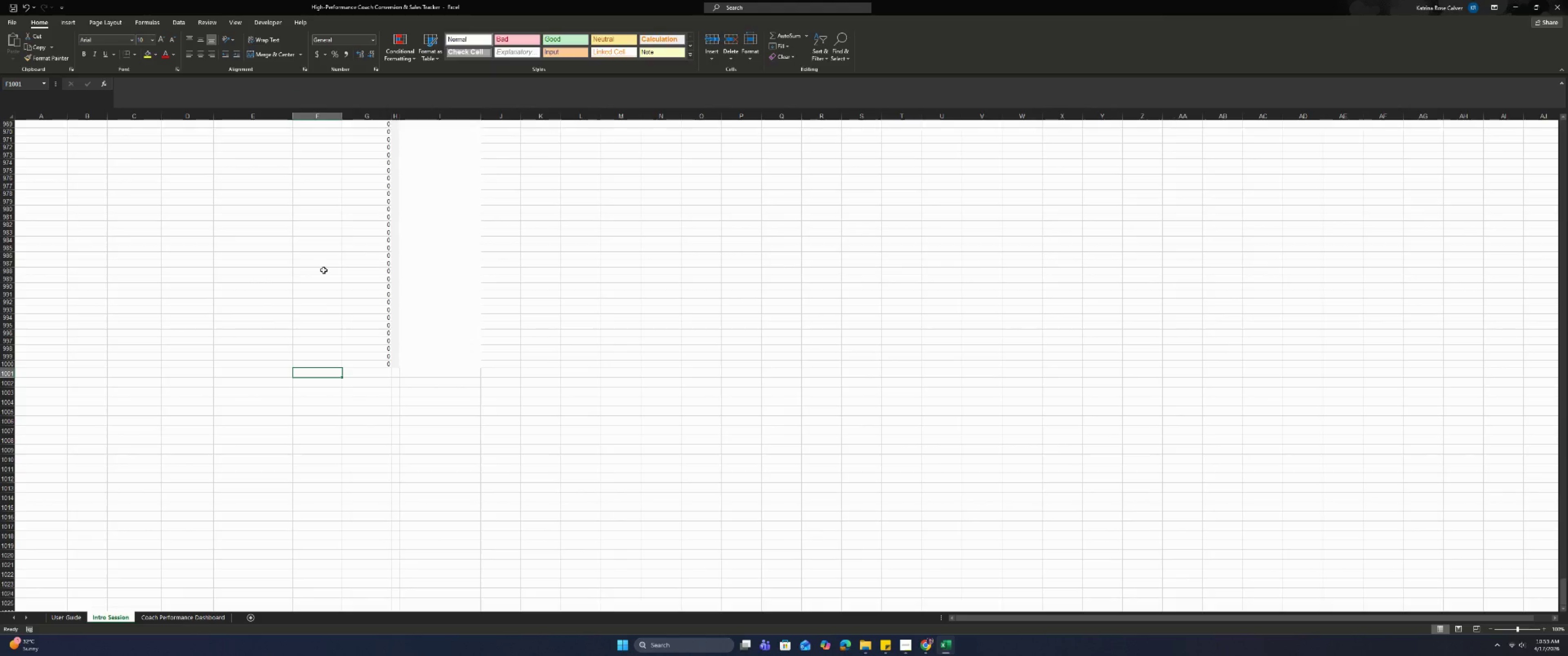 
key(PageUp)
 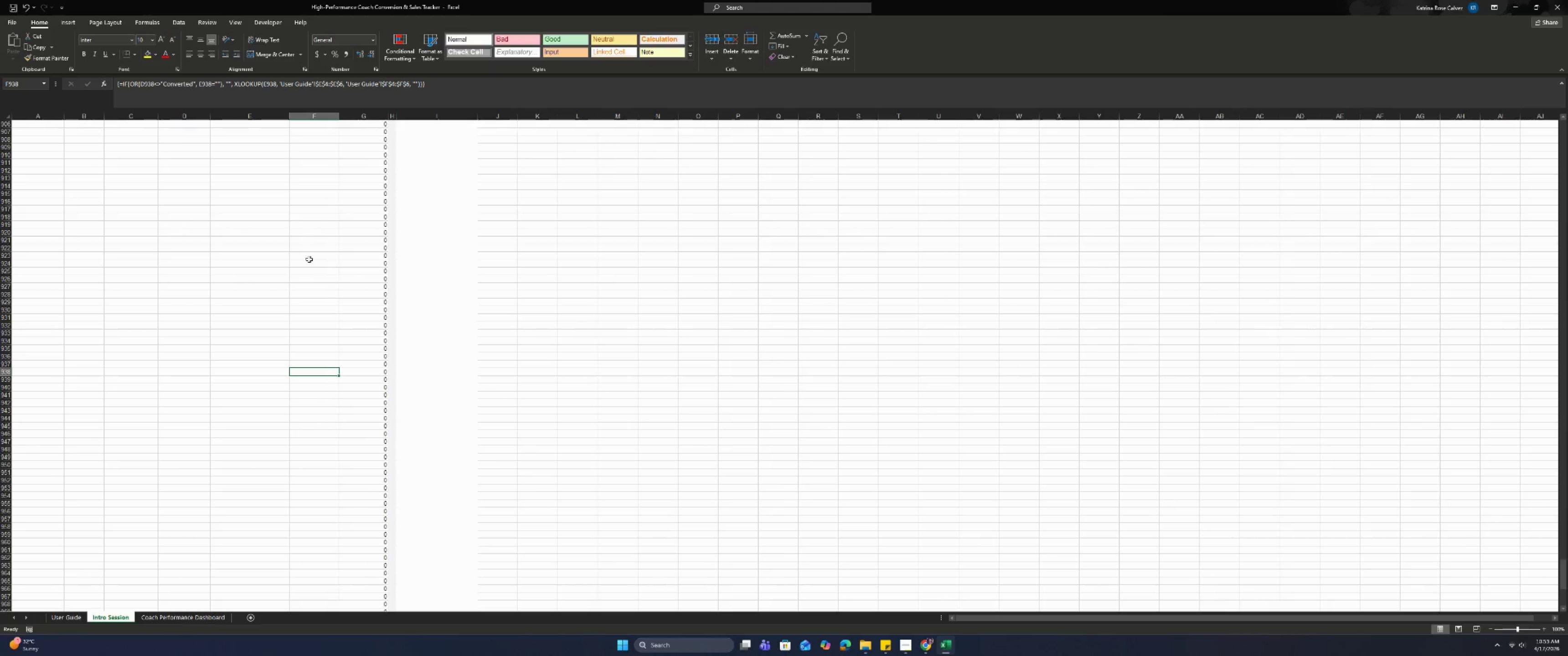 
key(PageUp)
 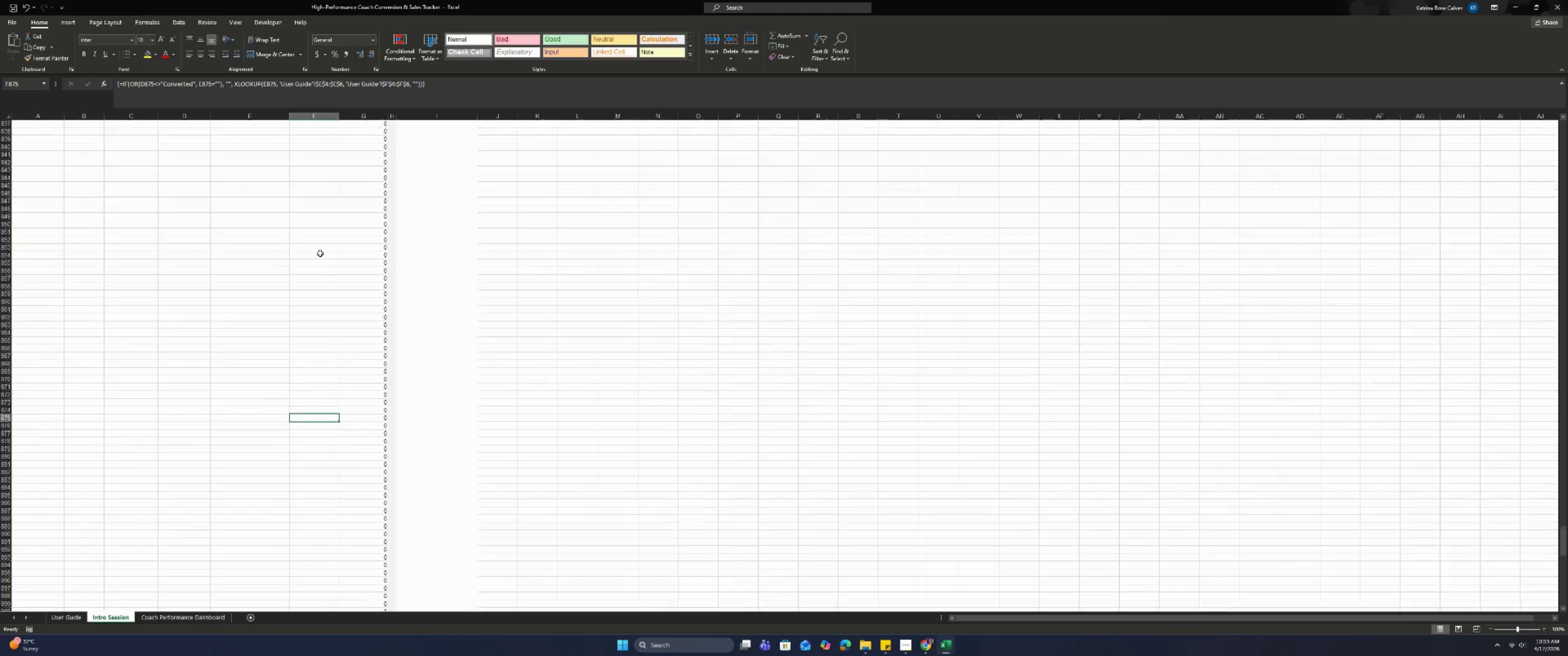 
key(PageUp)
 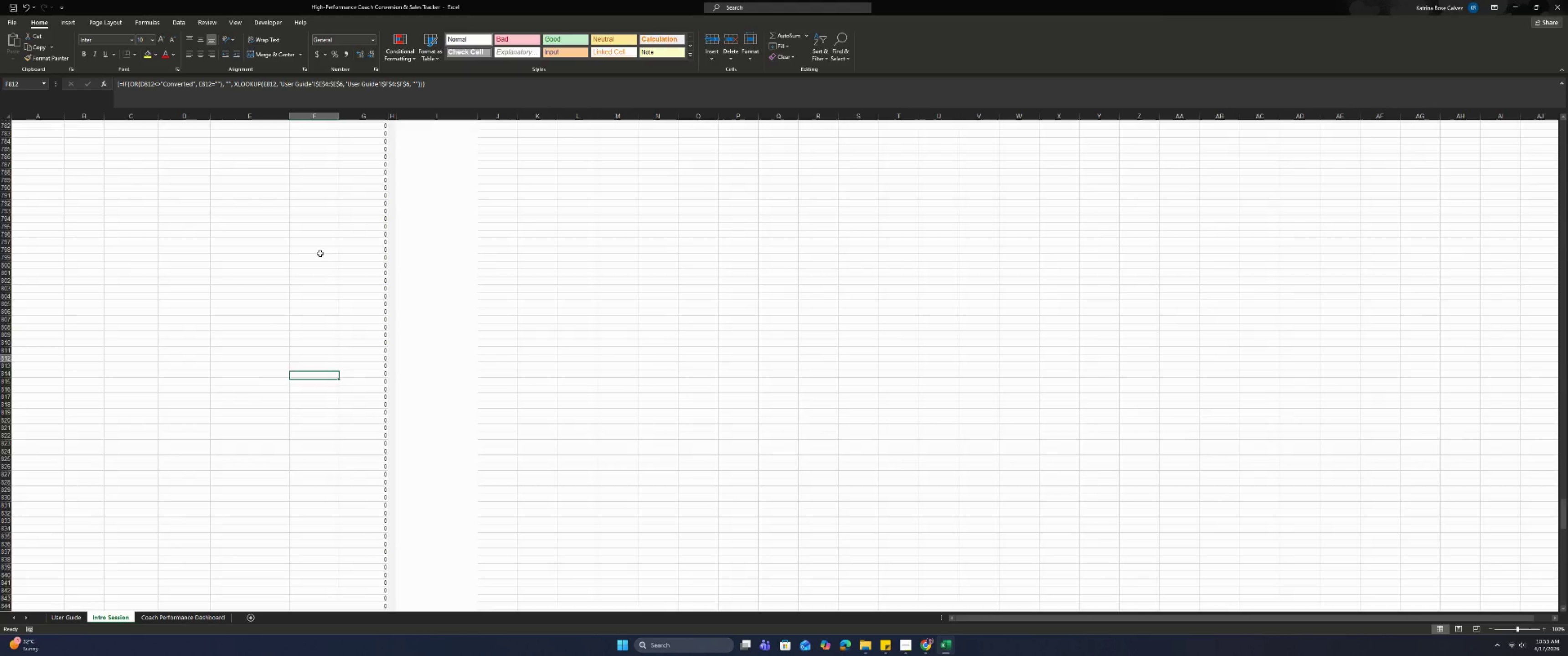 
scroll: coordinate [320, 253], scroll_direction: up, amount: 6.0
 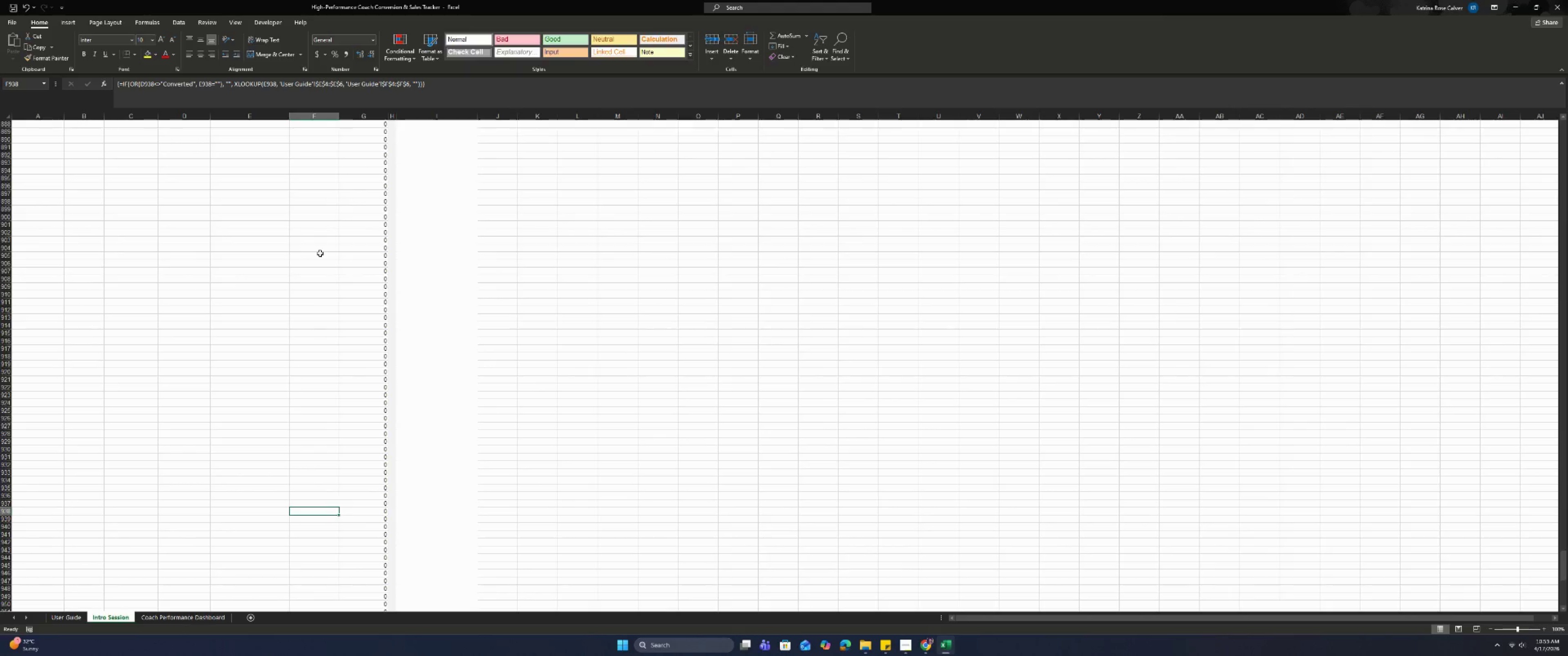 
key(PageUp)
 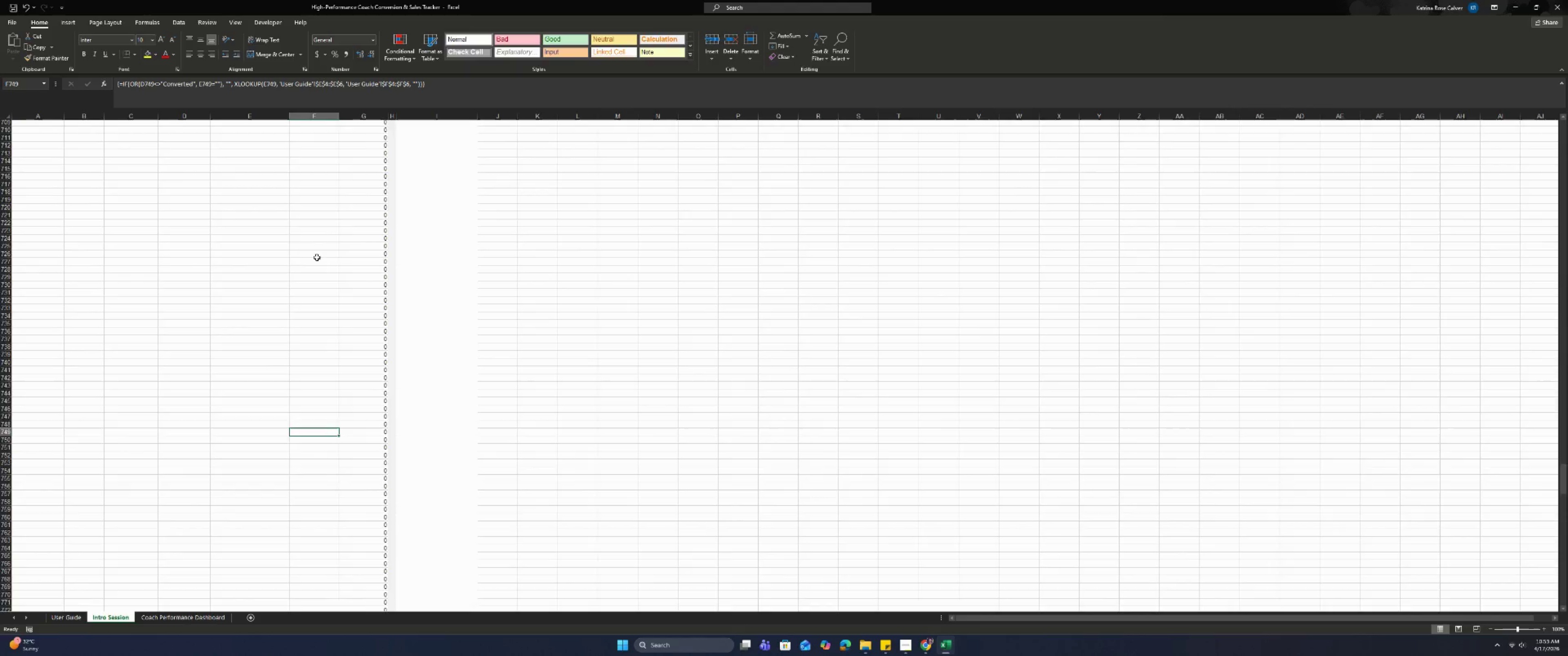 
hold_key(key=PageUp, duration=1.32)
 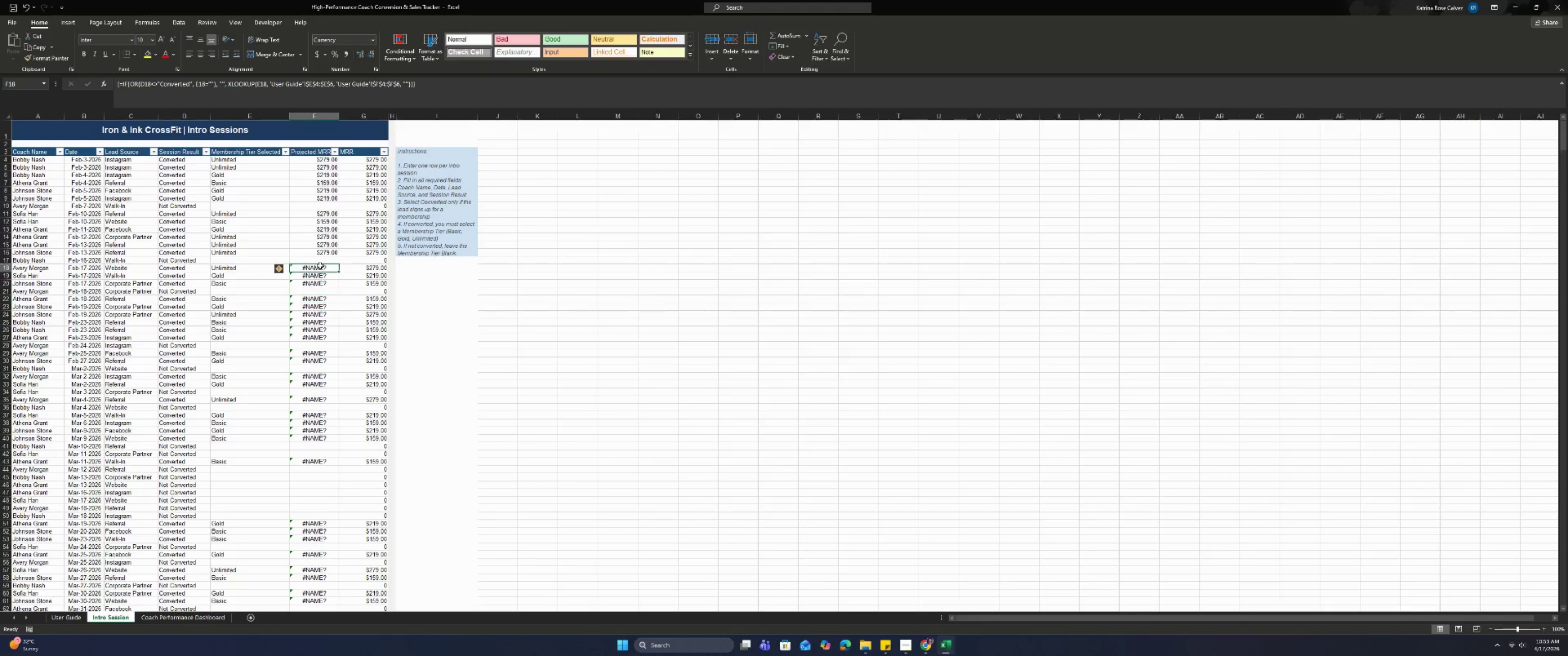 
double_click([324, 260])
 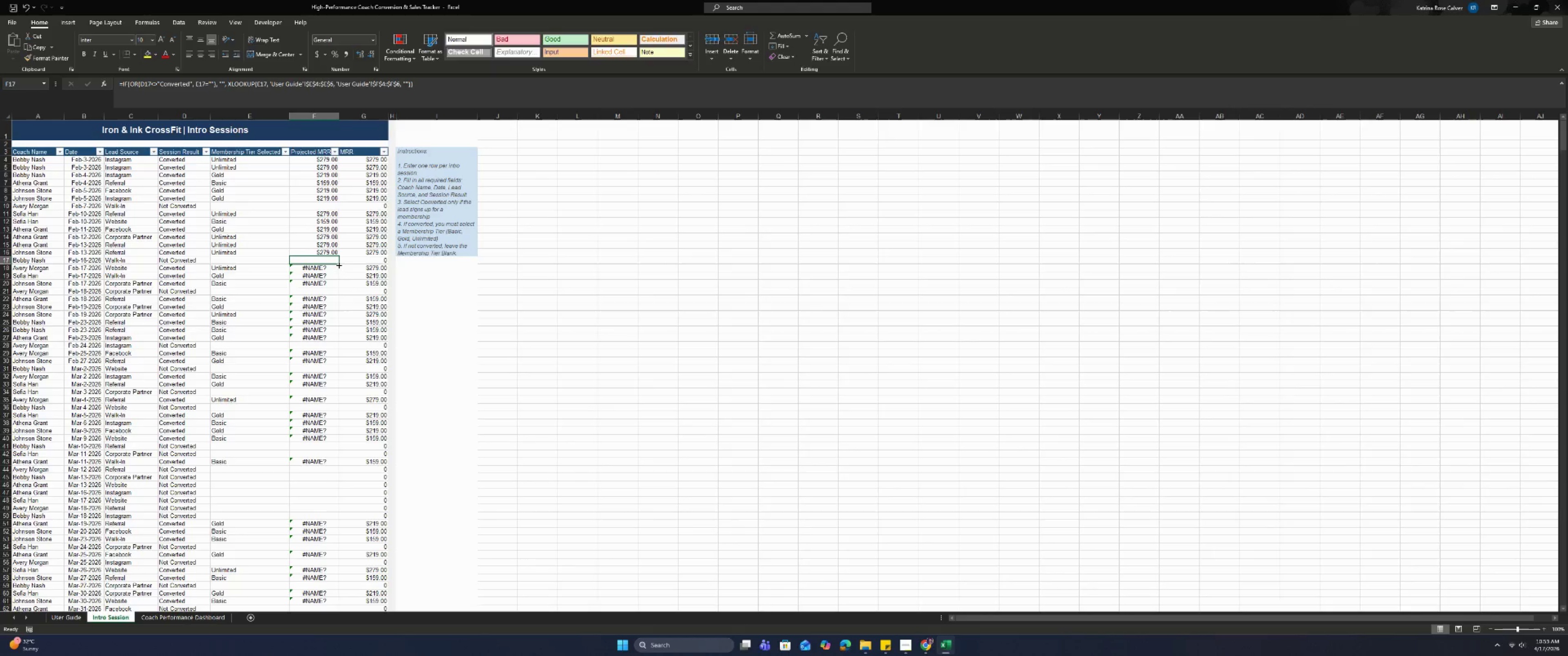 
left_click_drag(start_coordinate=[338, 263], to_coordinate=[330, 306])
 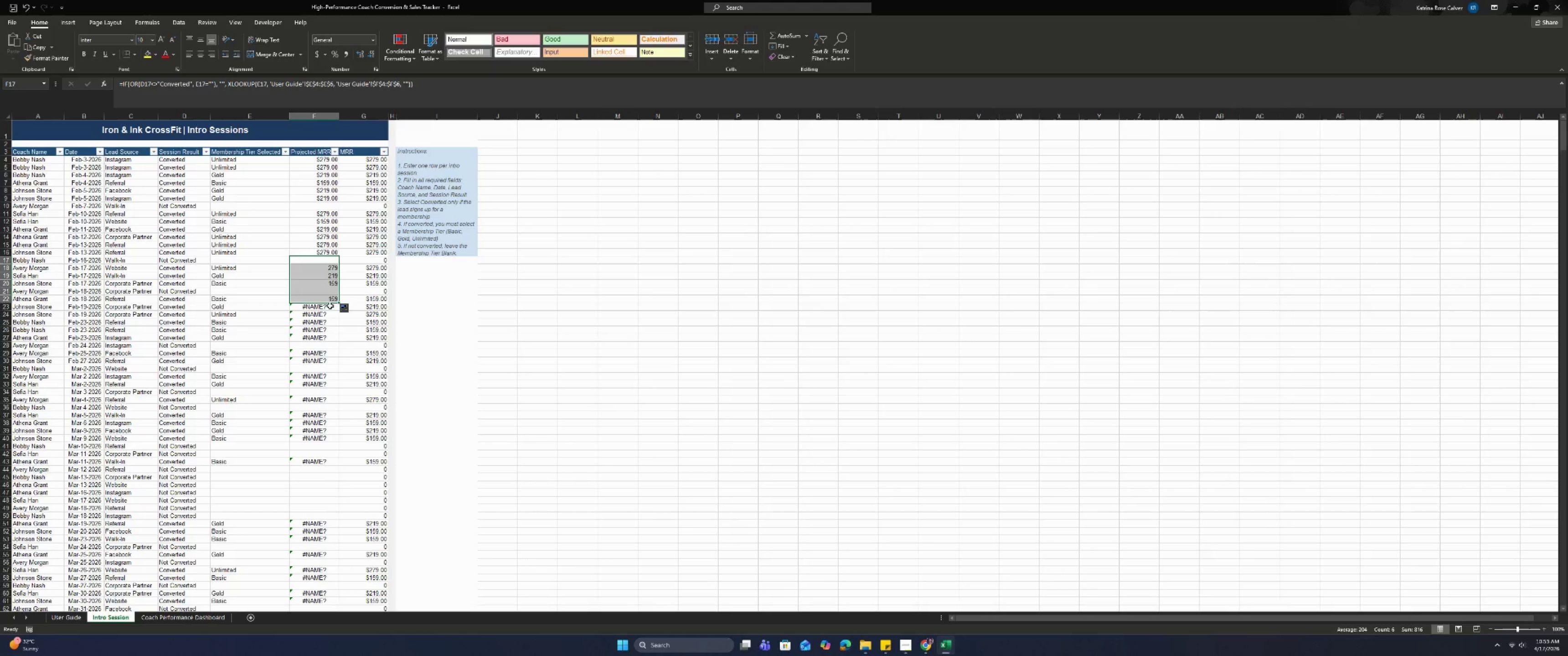 
key(Control+Z)
 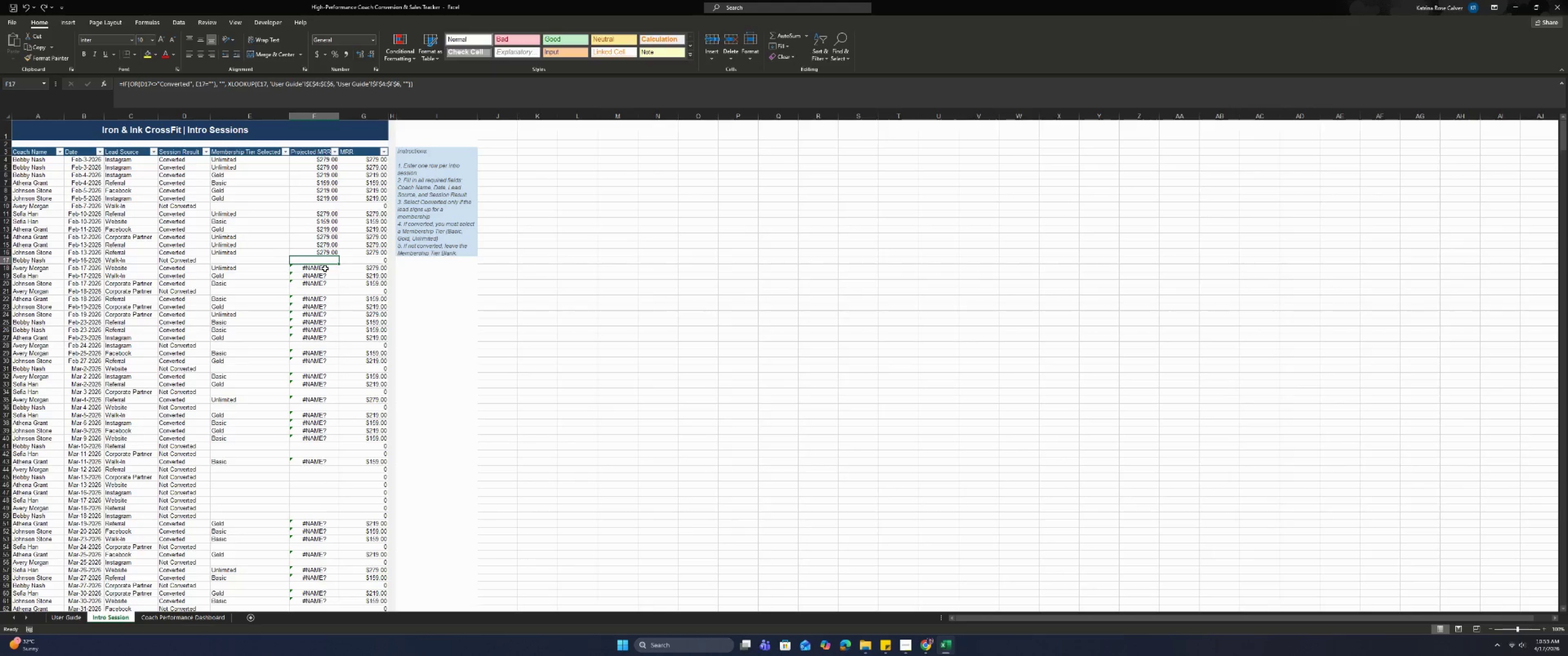 
left_click([325, 268])
 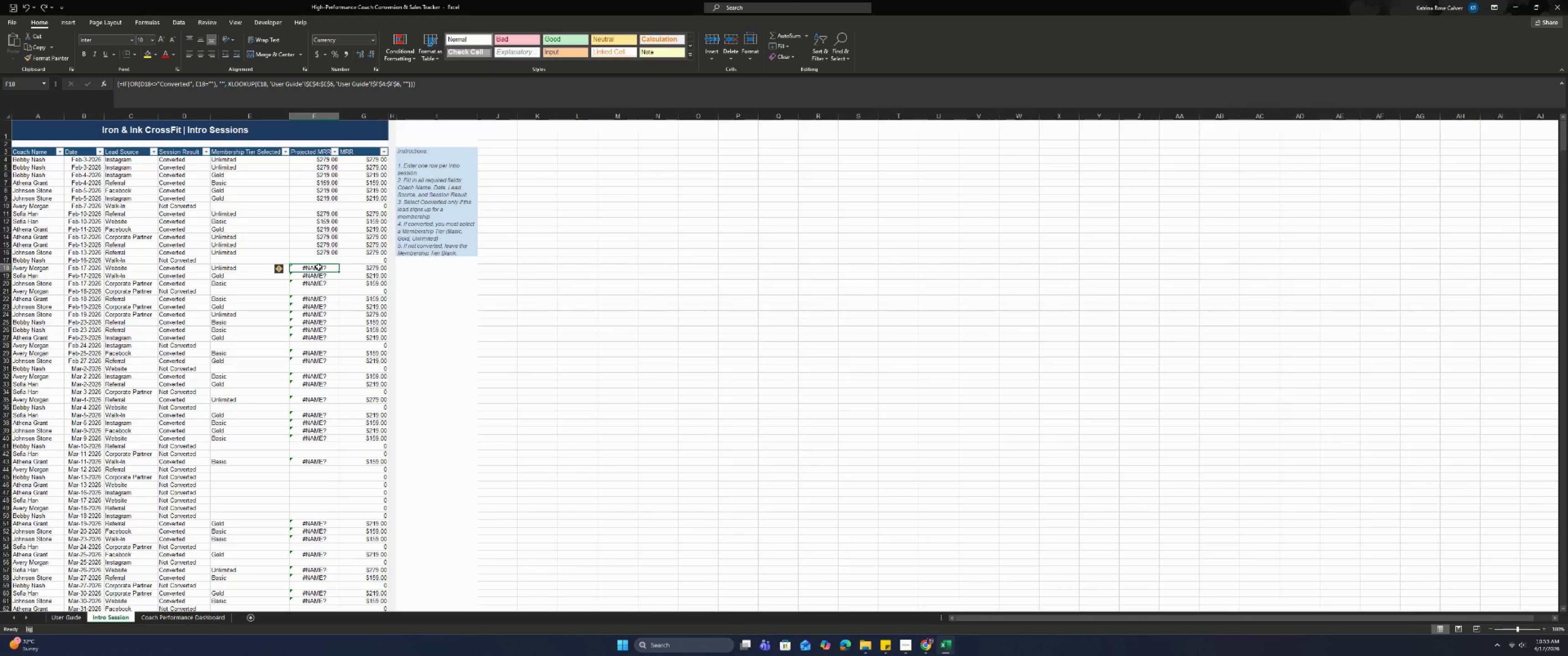 
double_click([319, 267])
 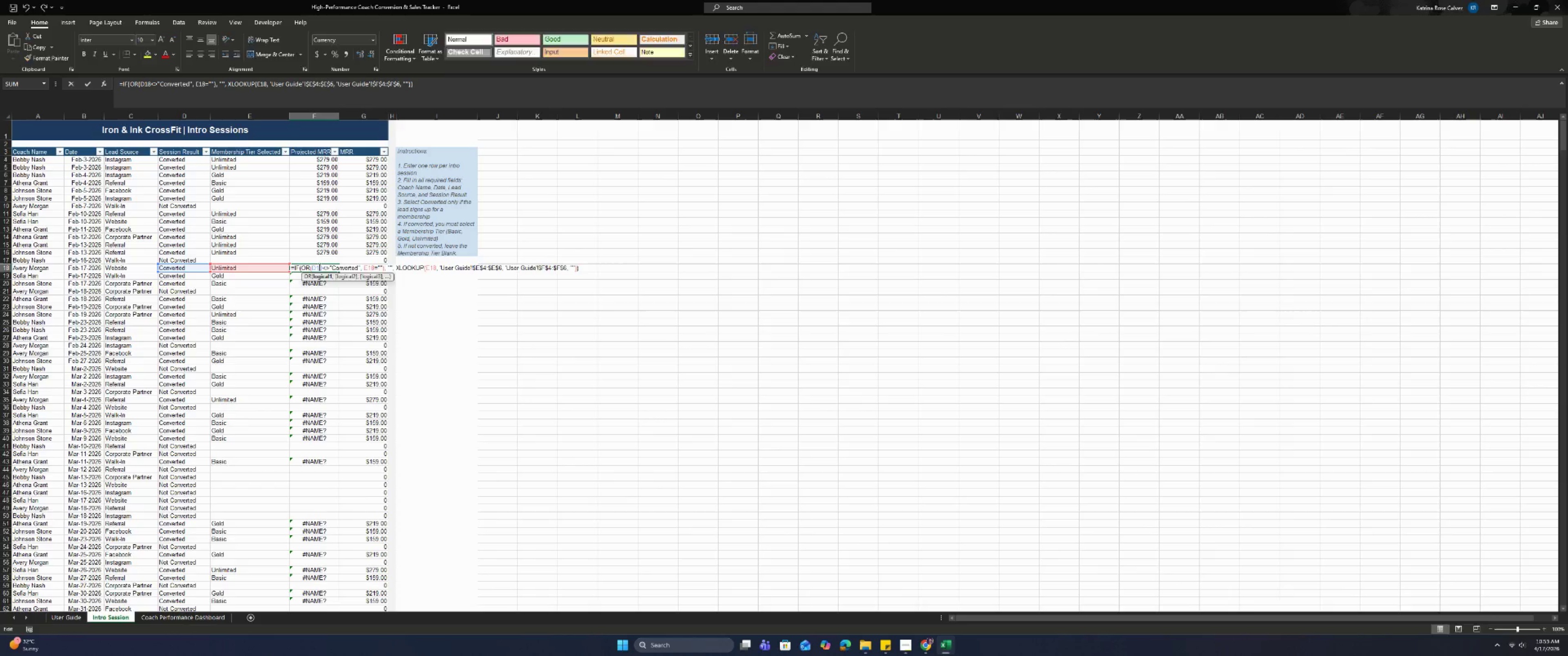 
key(Enter)
 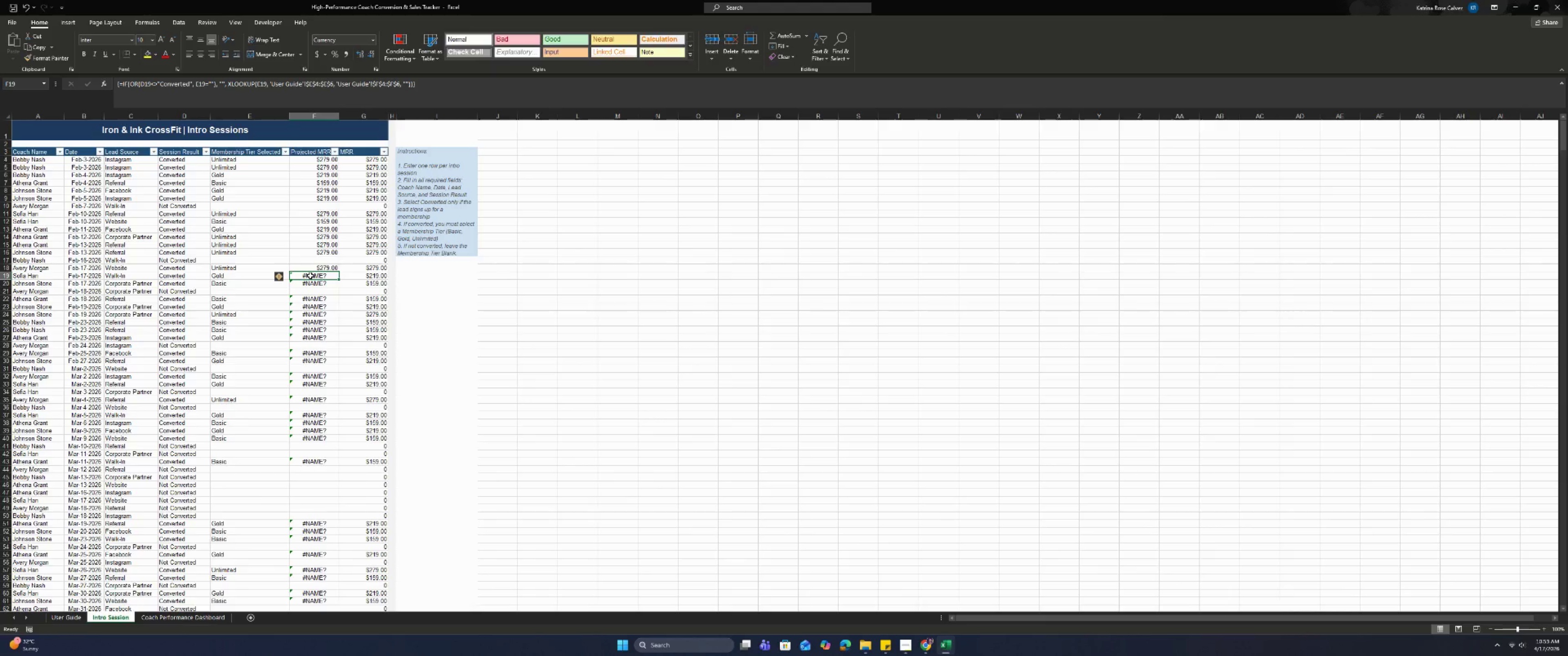 
double_click([310, 276])
 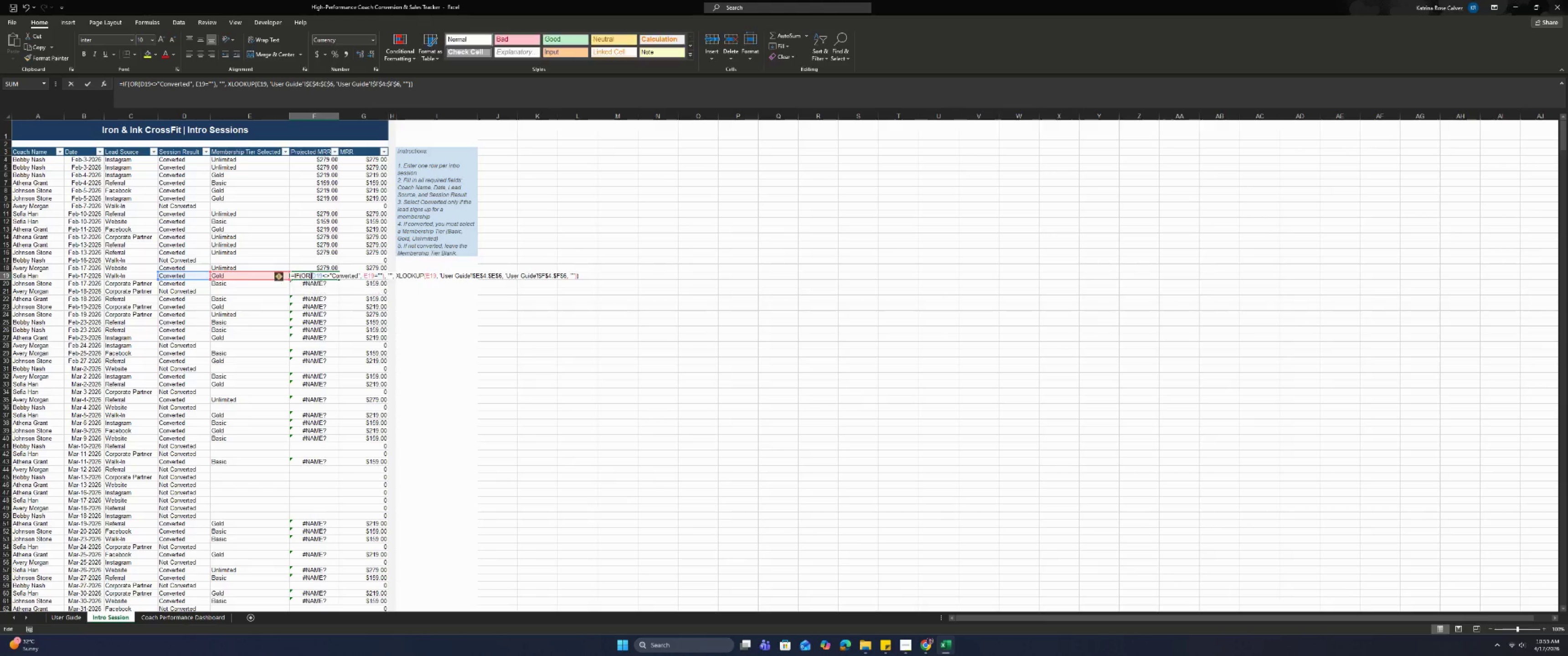 
key(Enter)
 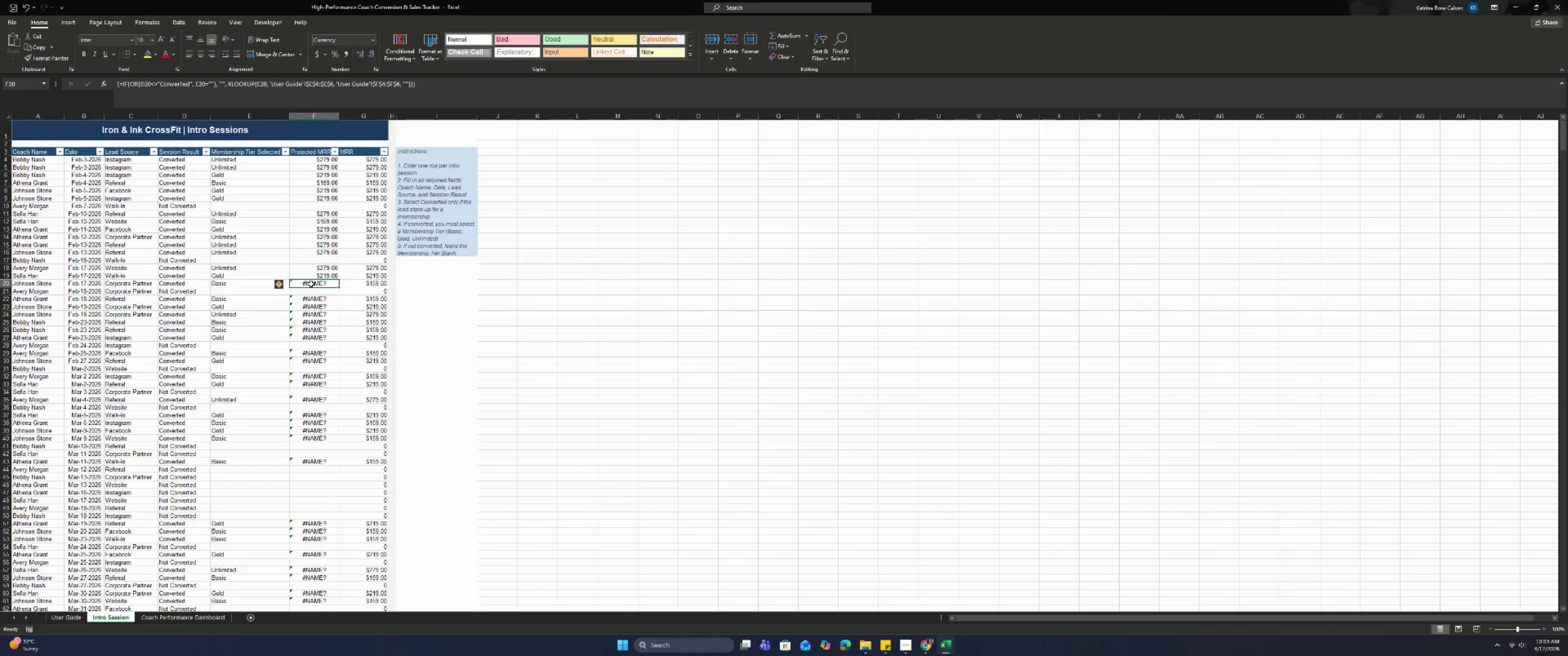 
double_click([311, 284])
 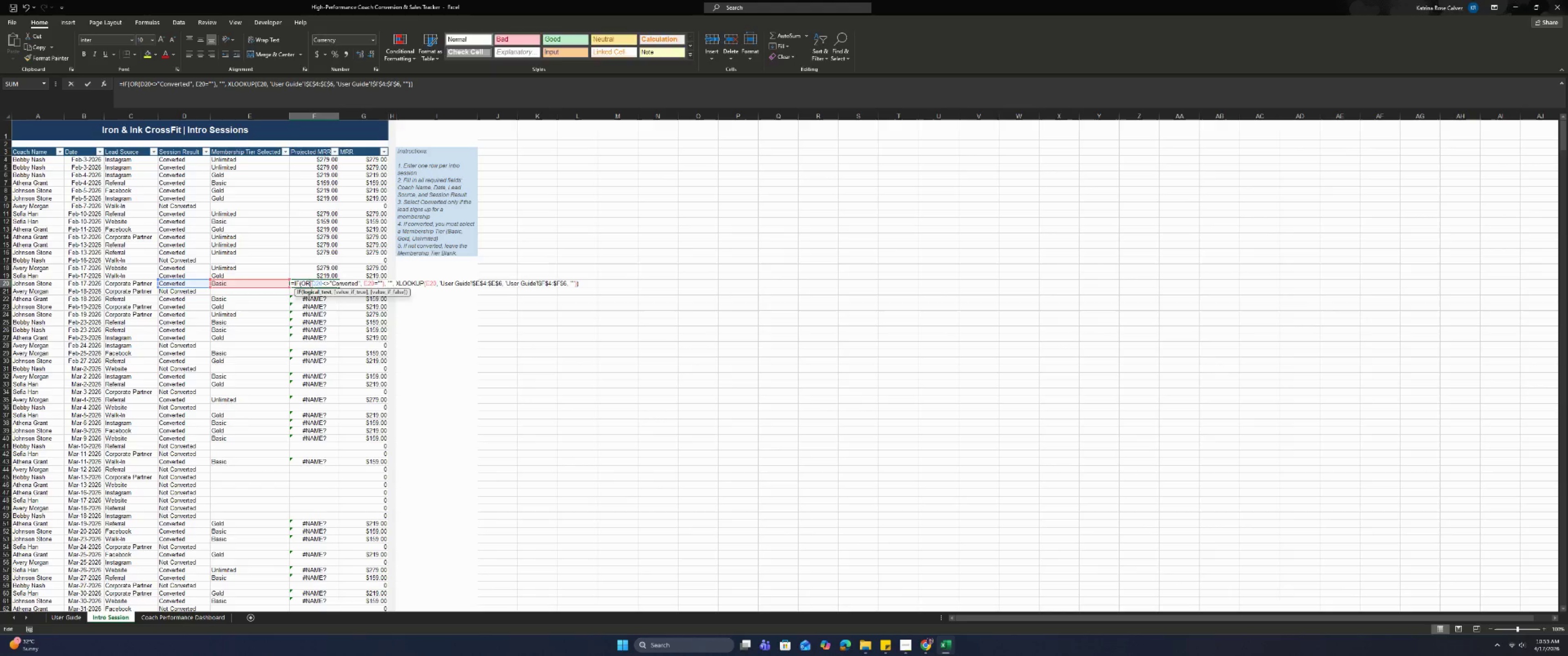 
key(Enter)
 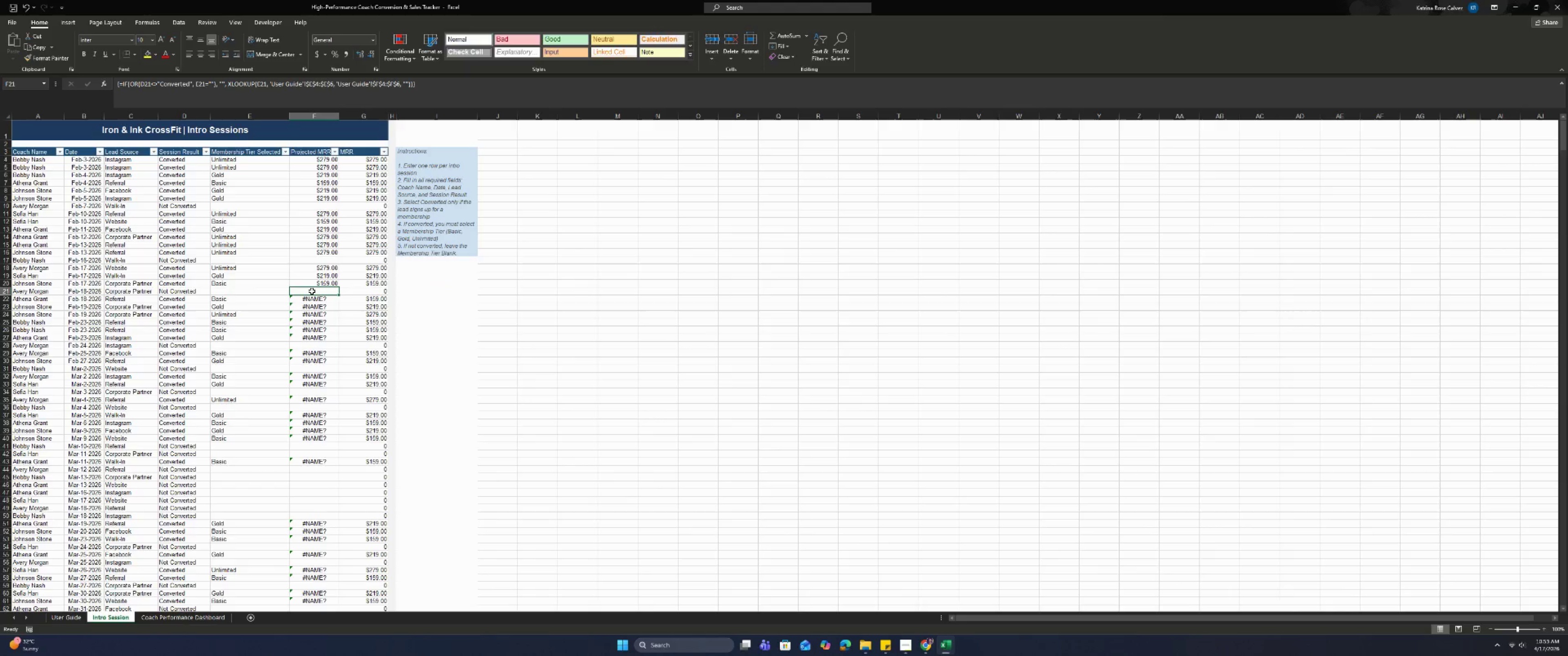 
double_click([312, 291])
 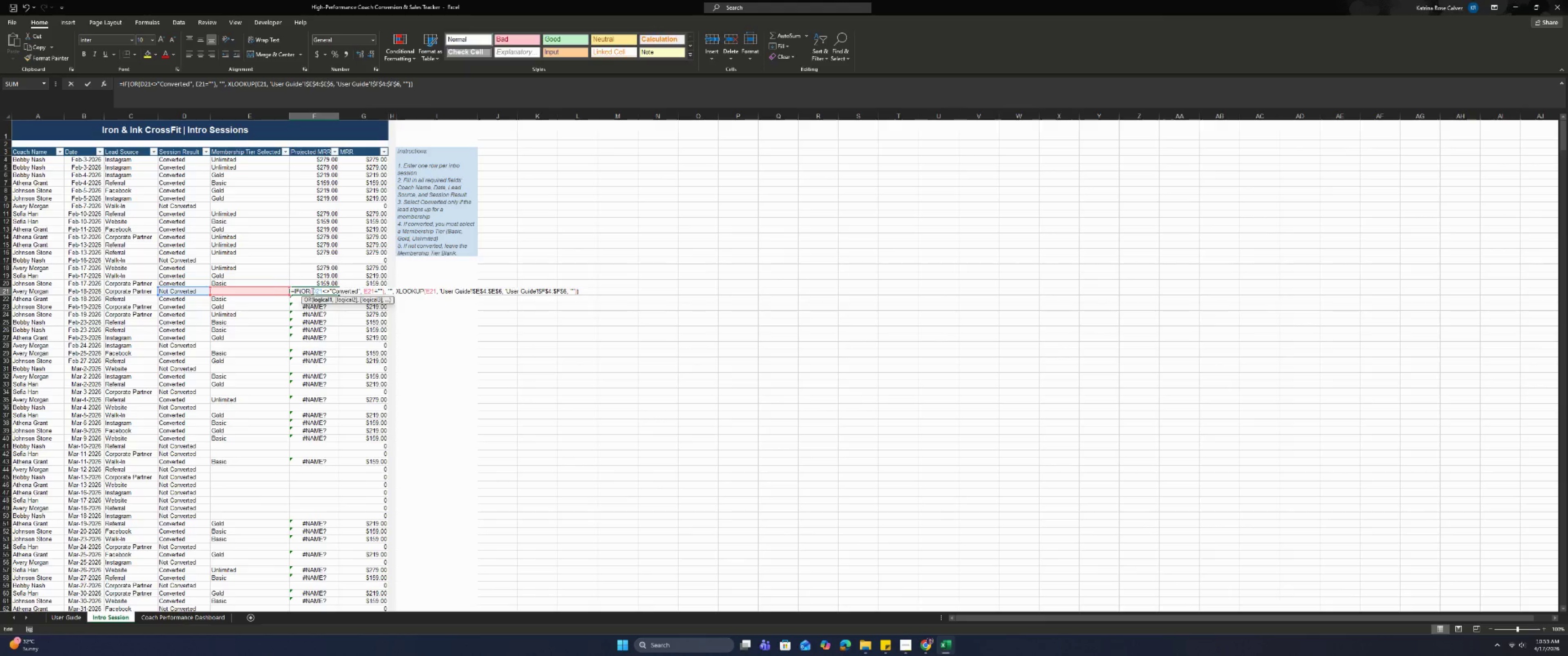 
key(Enter)
 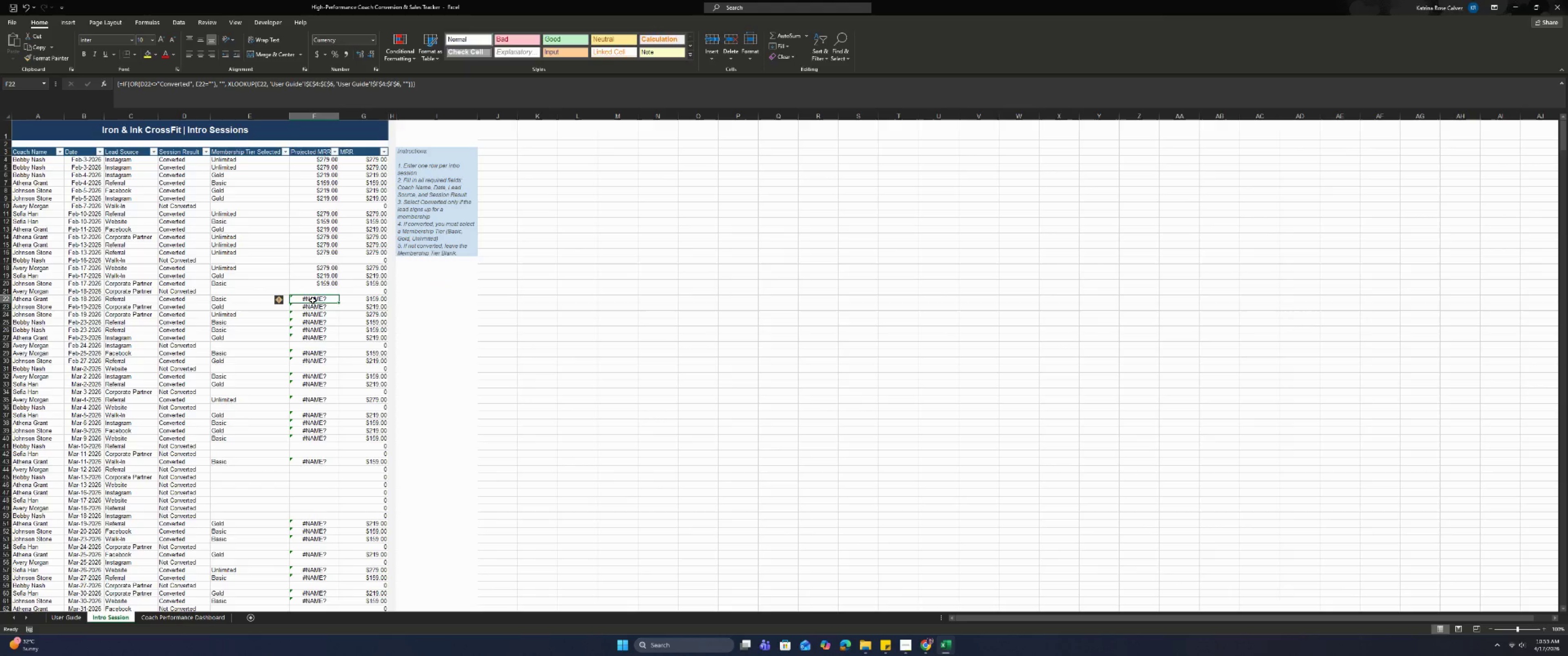 
double_click([313, 300])
 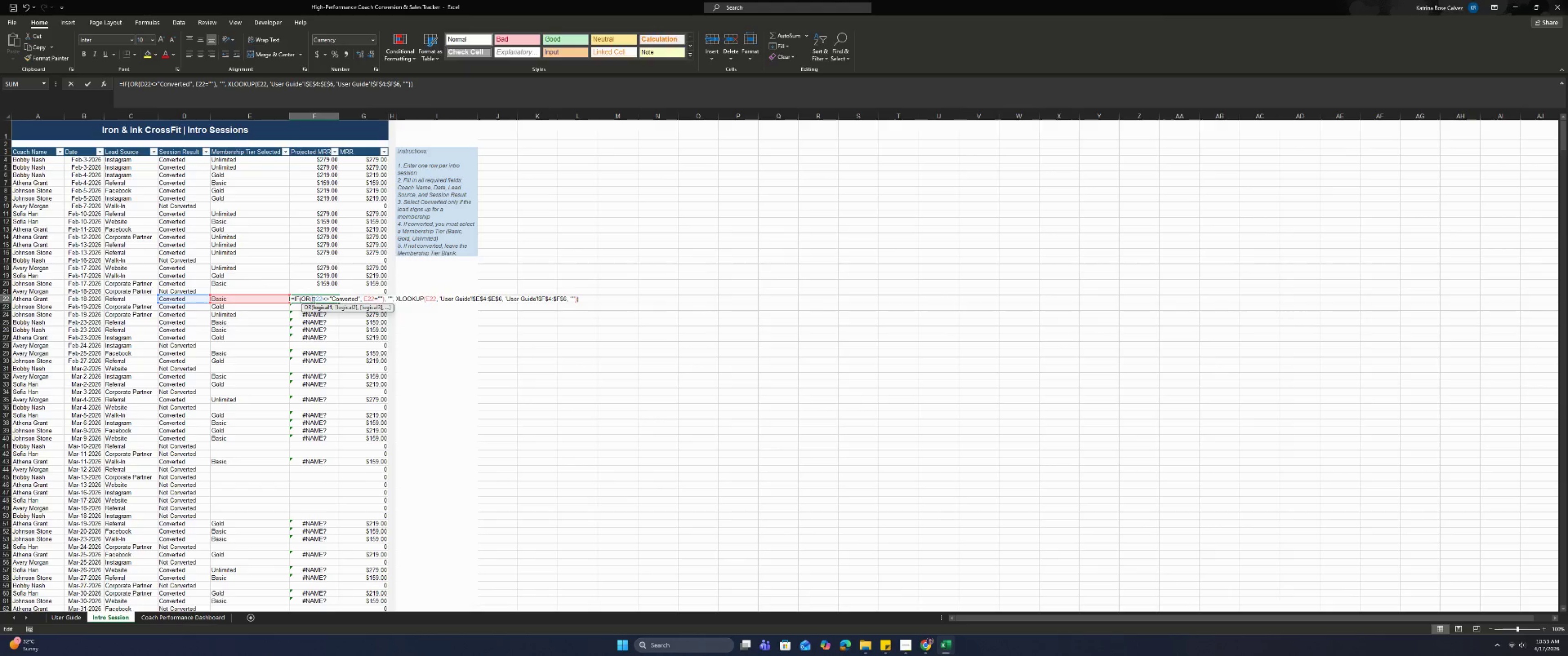 
key(Enter)
 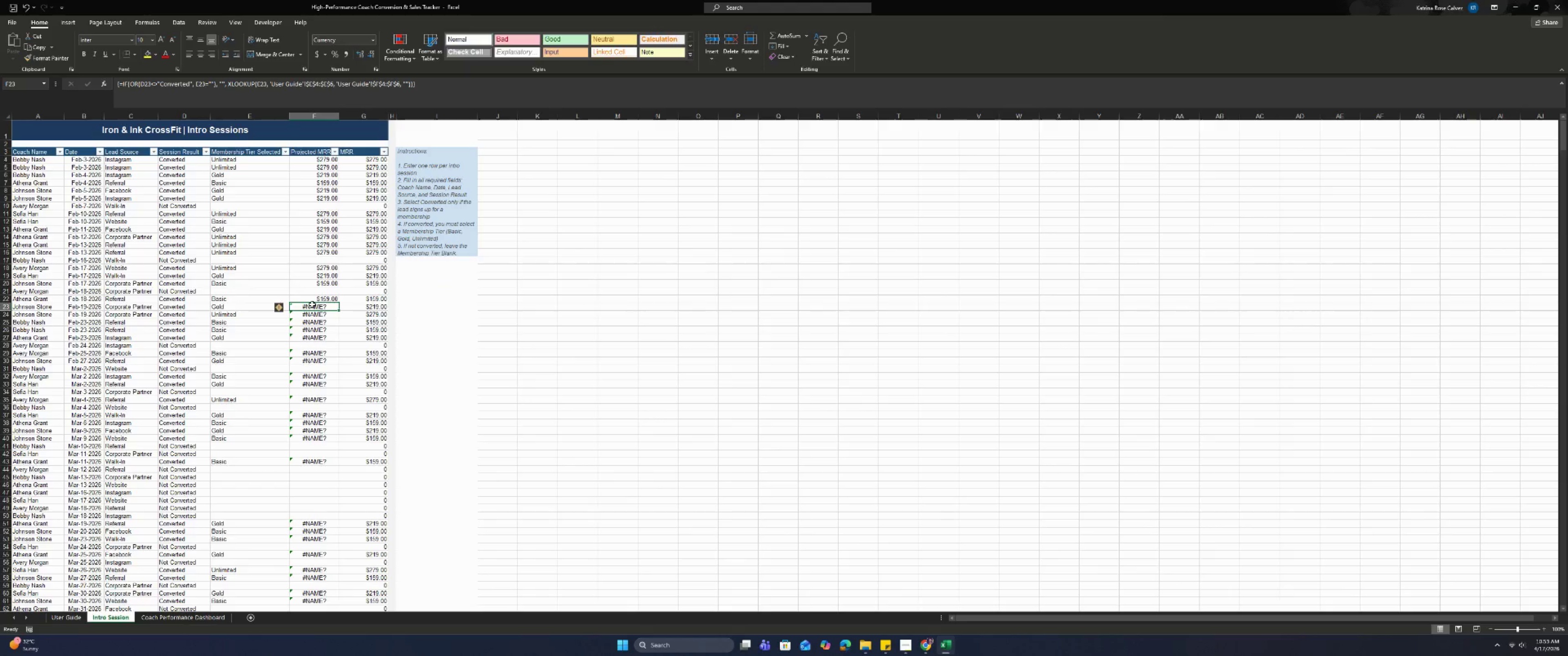 
double_click([312, 304])
 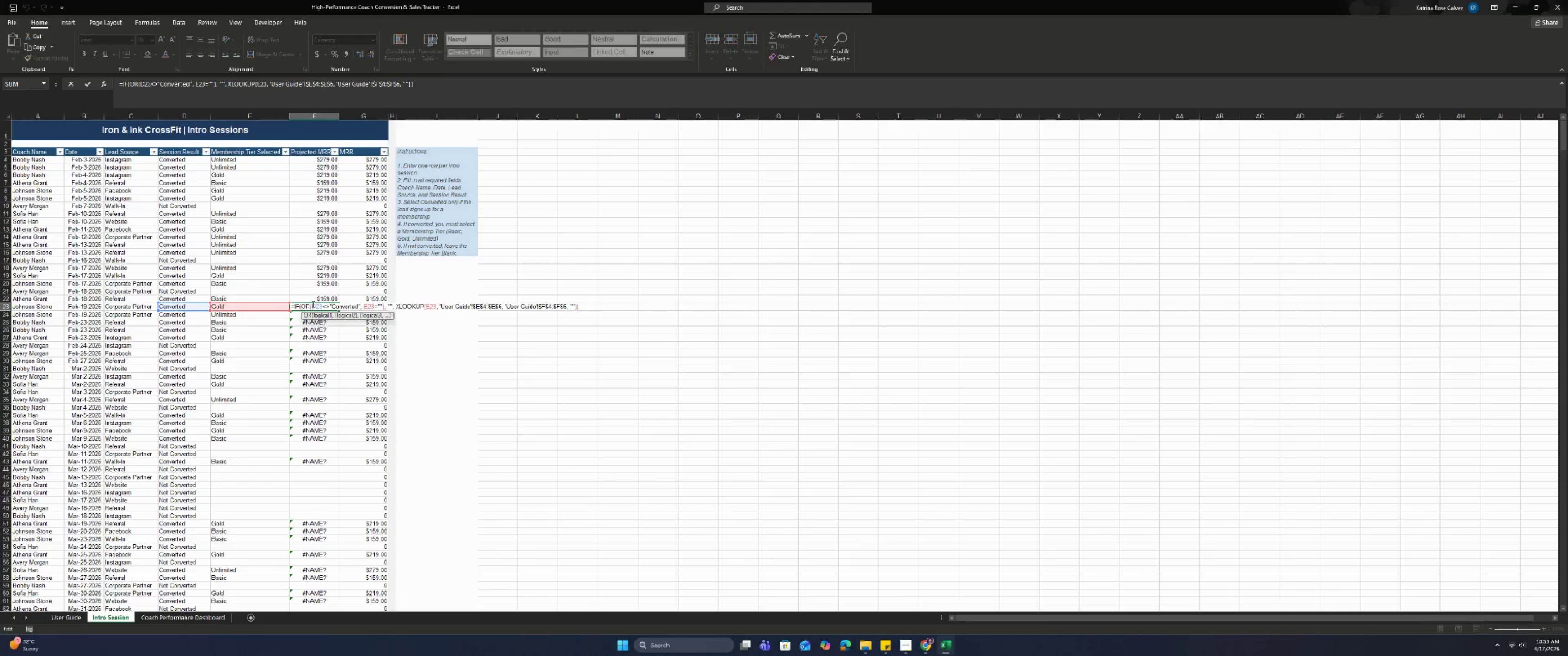 
key(Enter)
 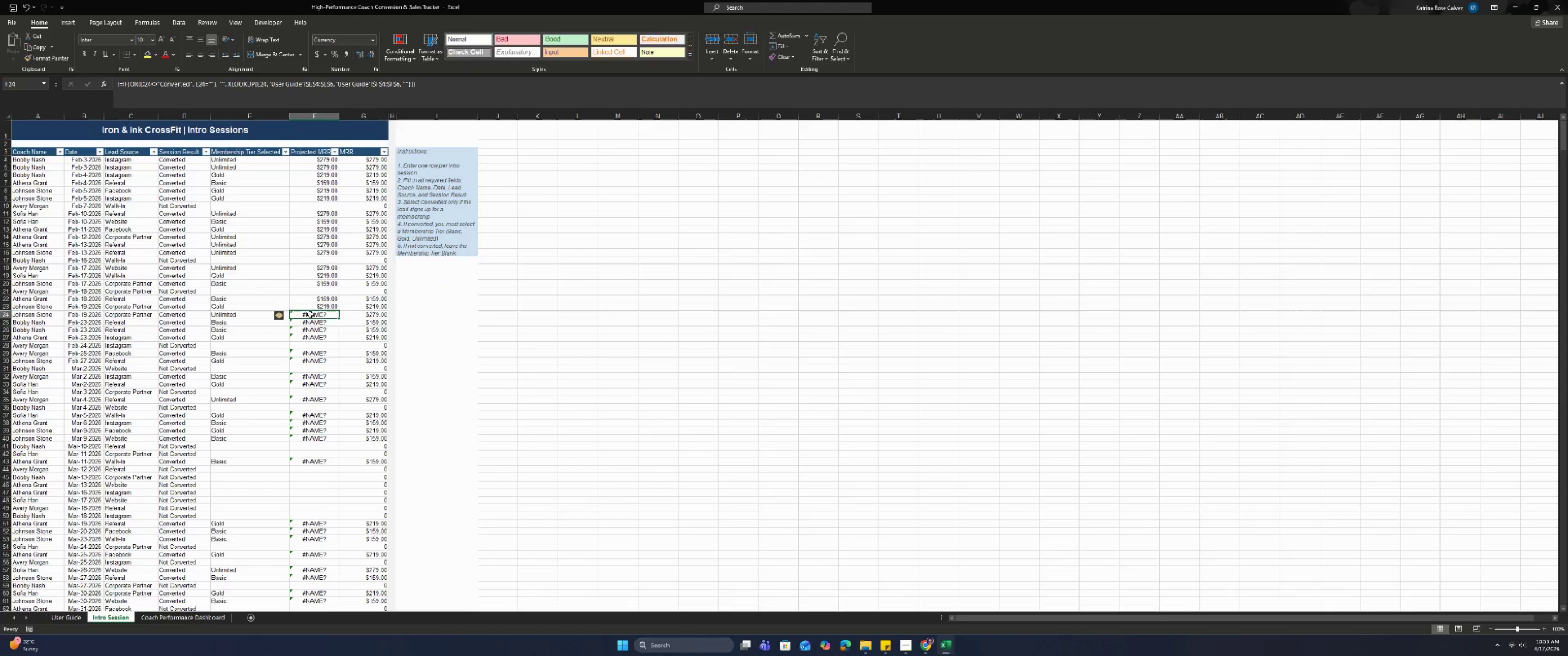 
double_click([310, 314])
 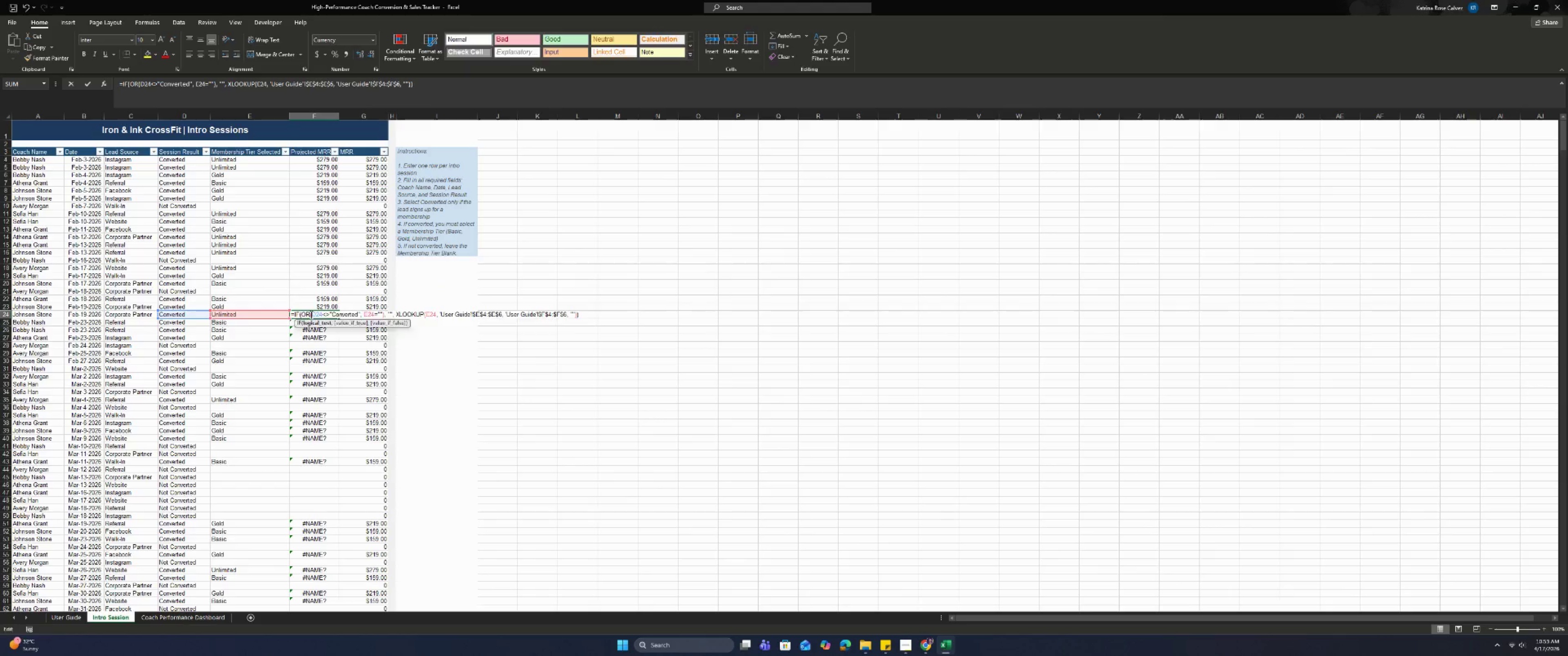 
key(Enter)
 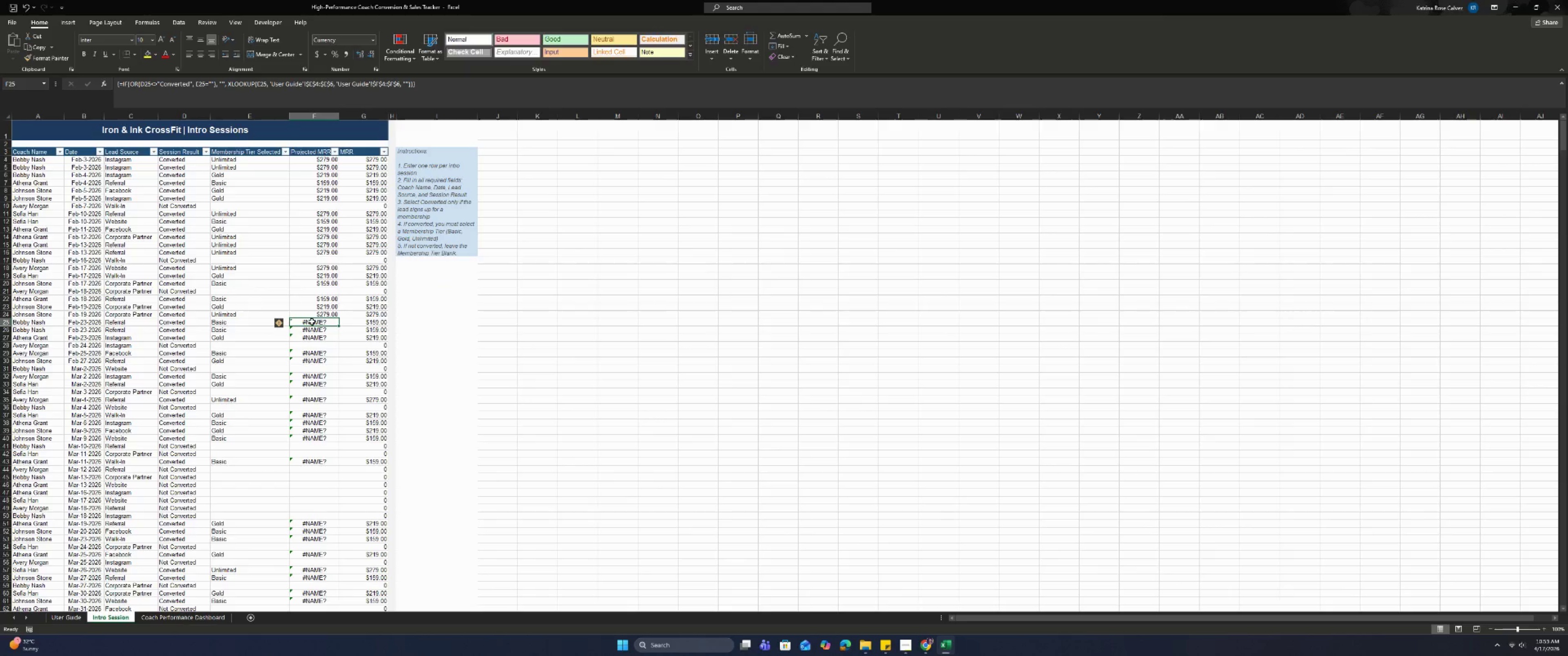 
double_click([312, 322])
 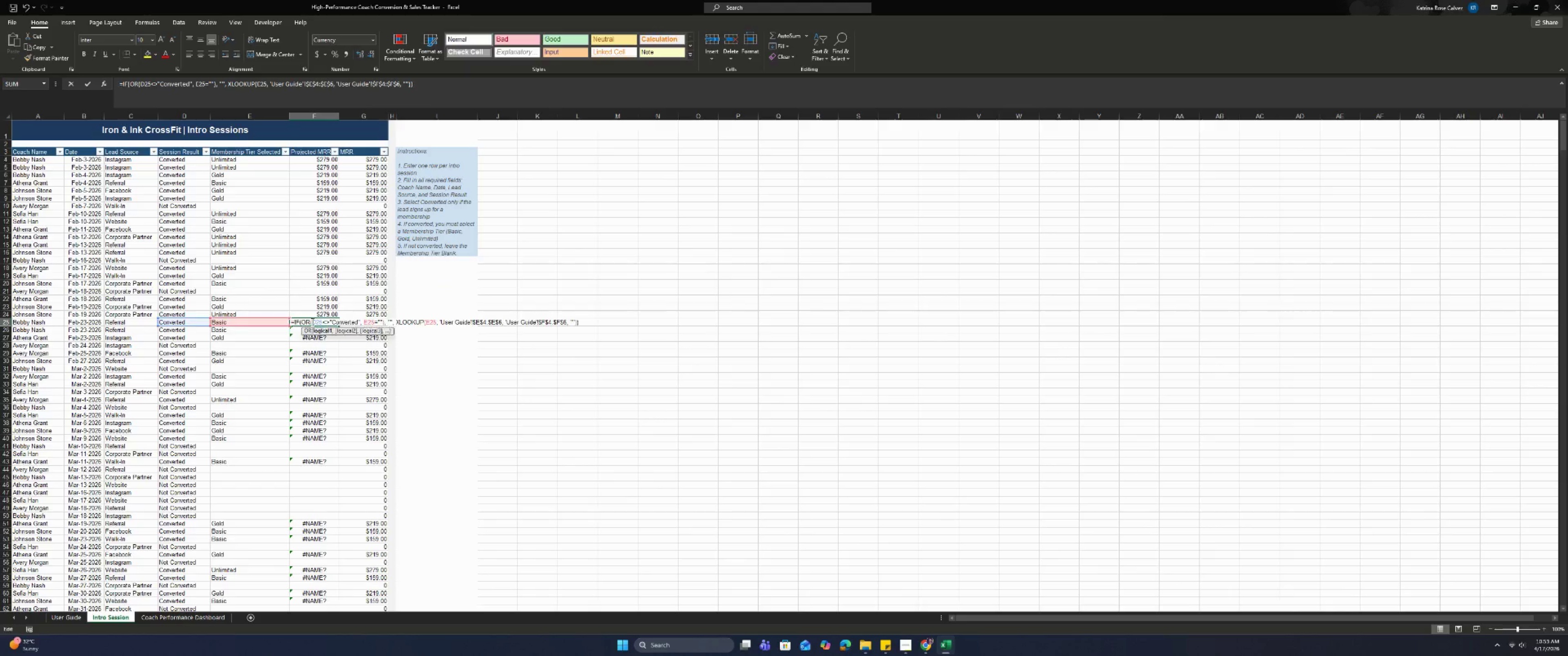 
key(Enter)
 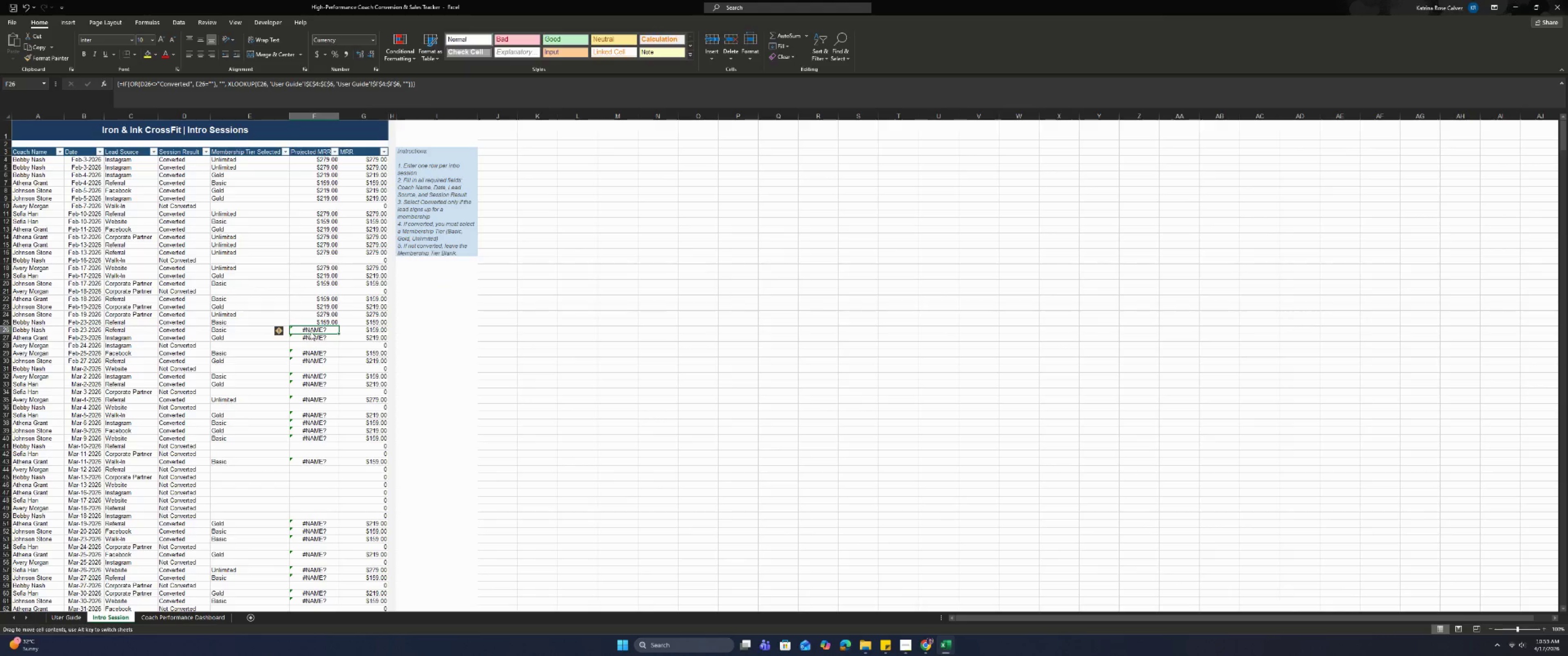 
double_click([311, 332])
 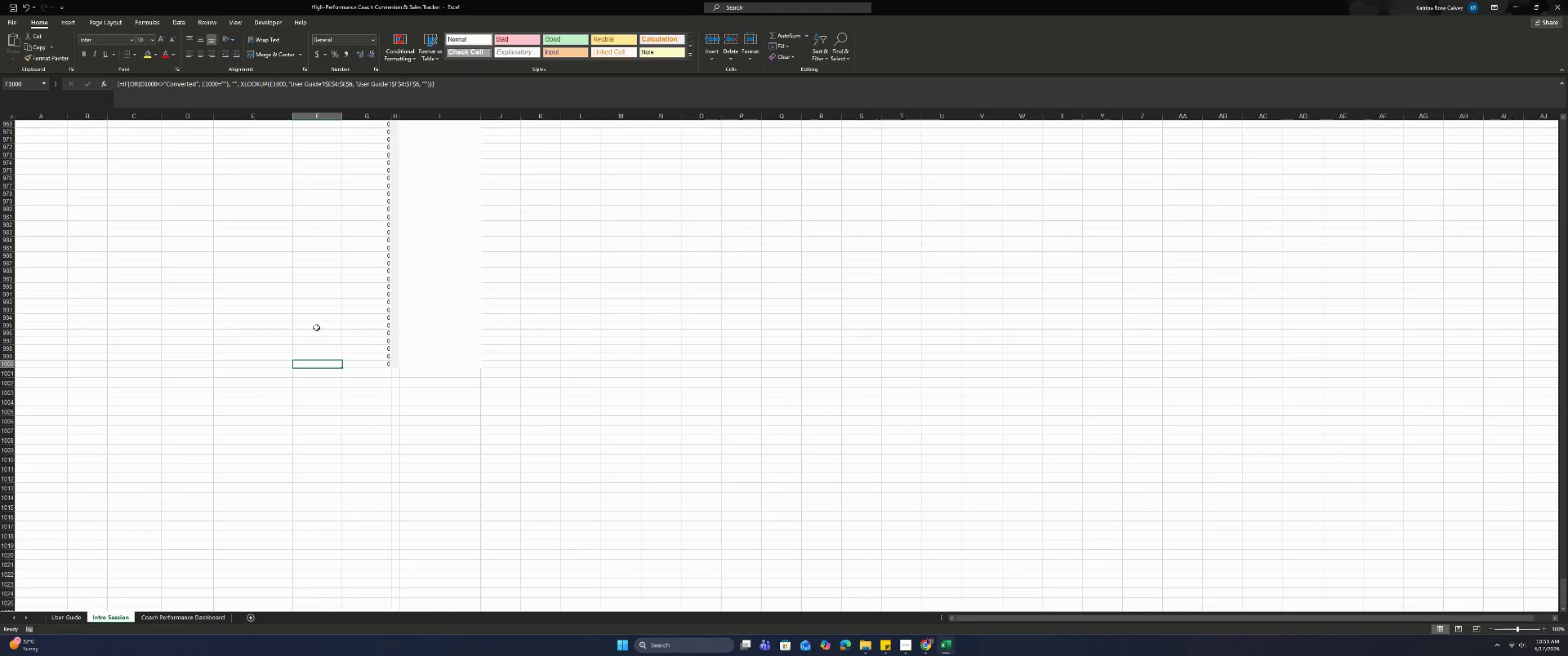 
hold_key(key=PageUp, duration=1.3)
 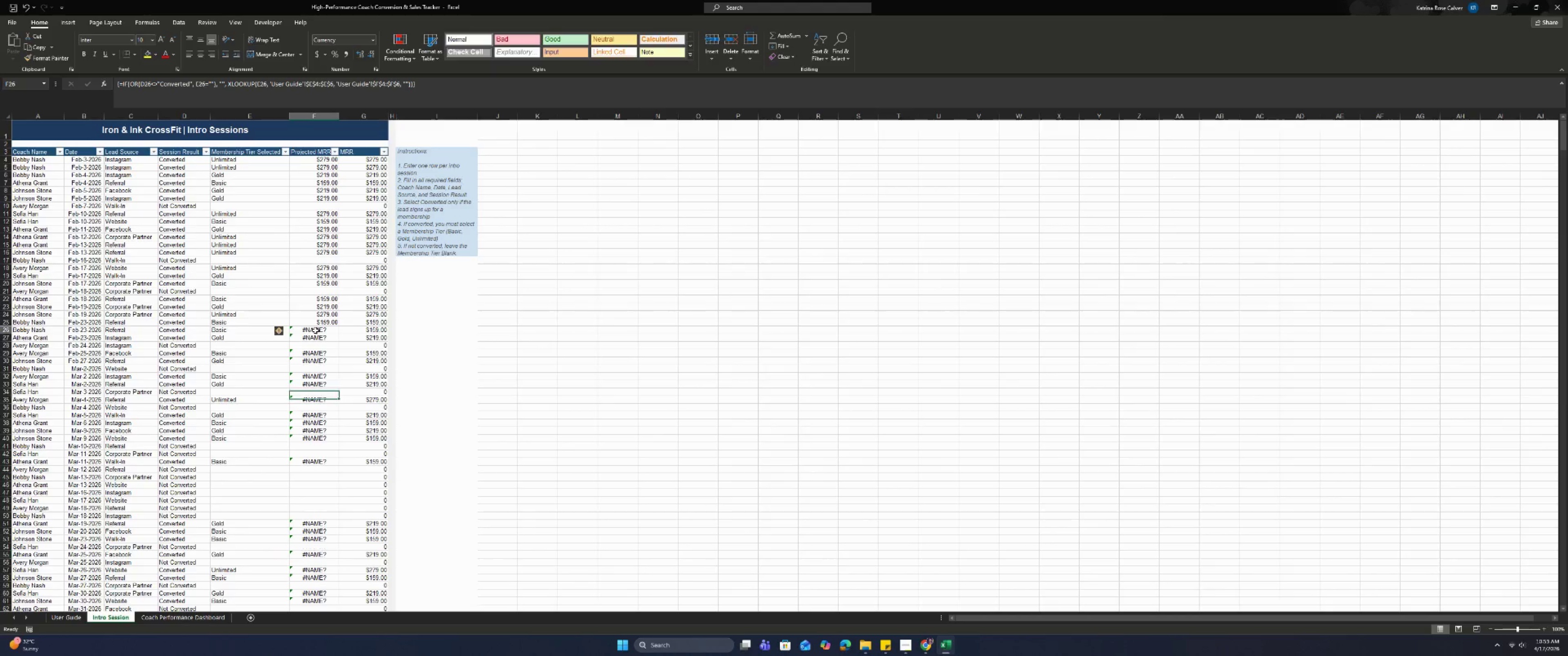 
double_click([315, 330])
 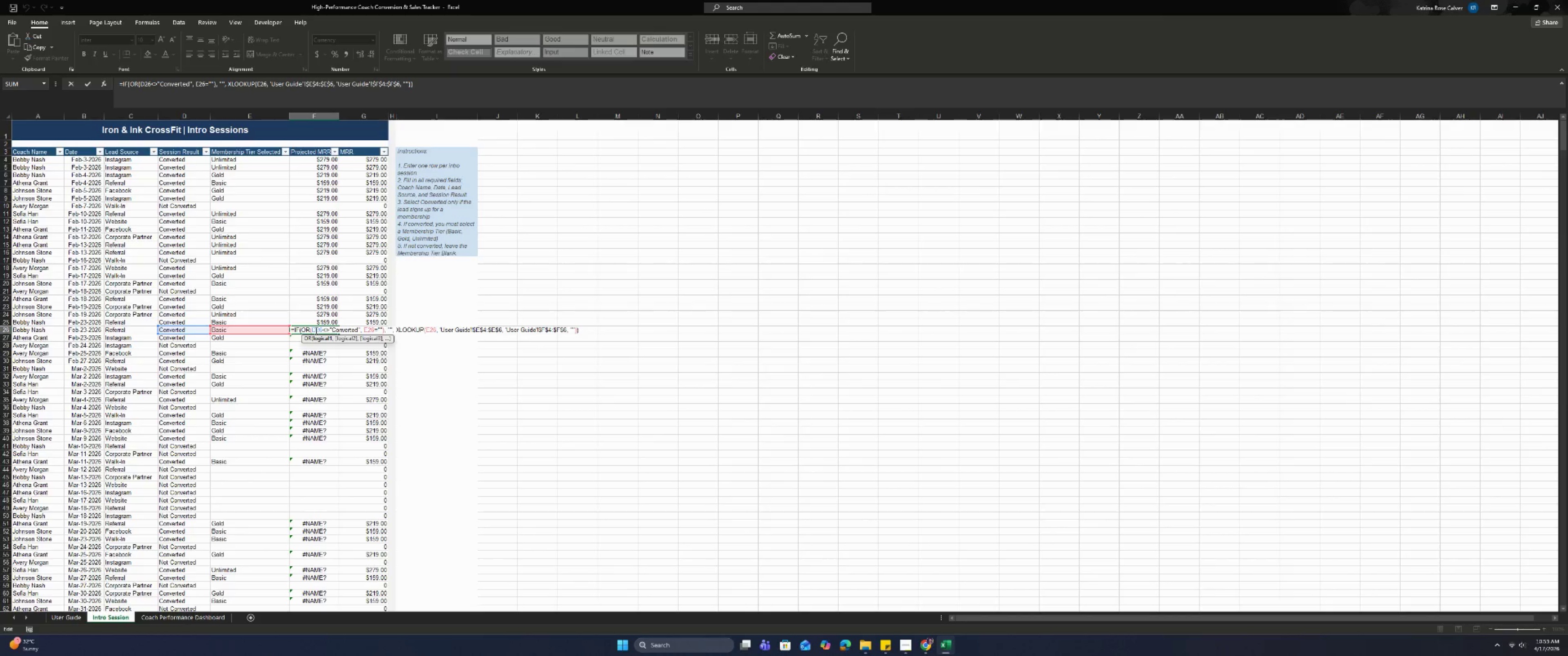 
key(Enter)
 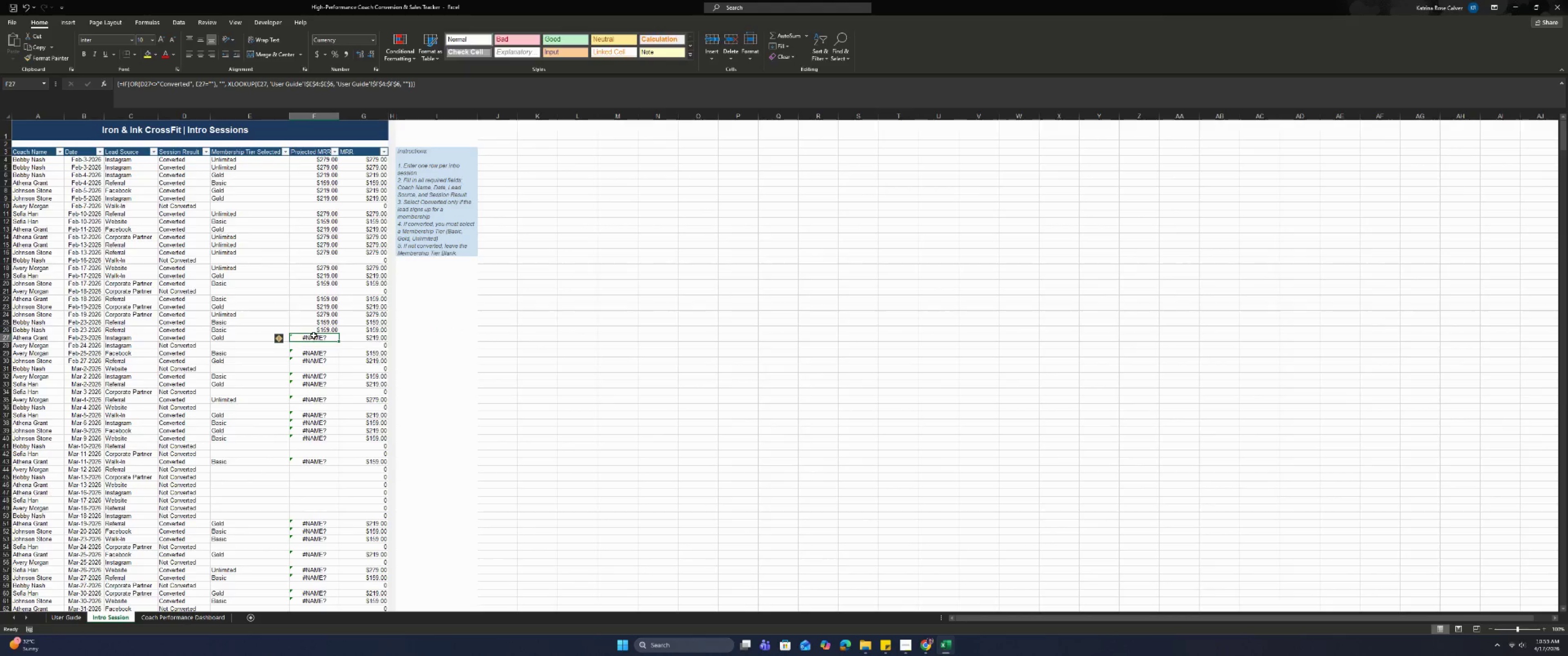 
double_click([314, 335])
 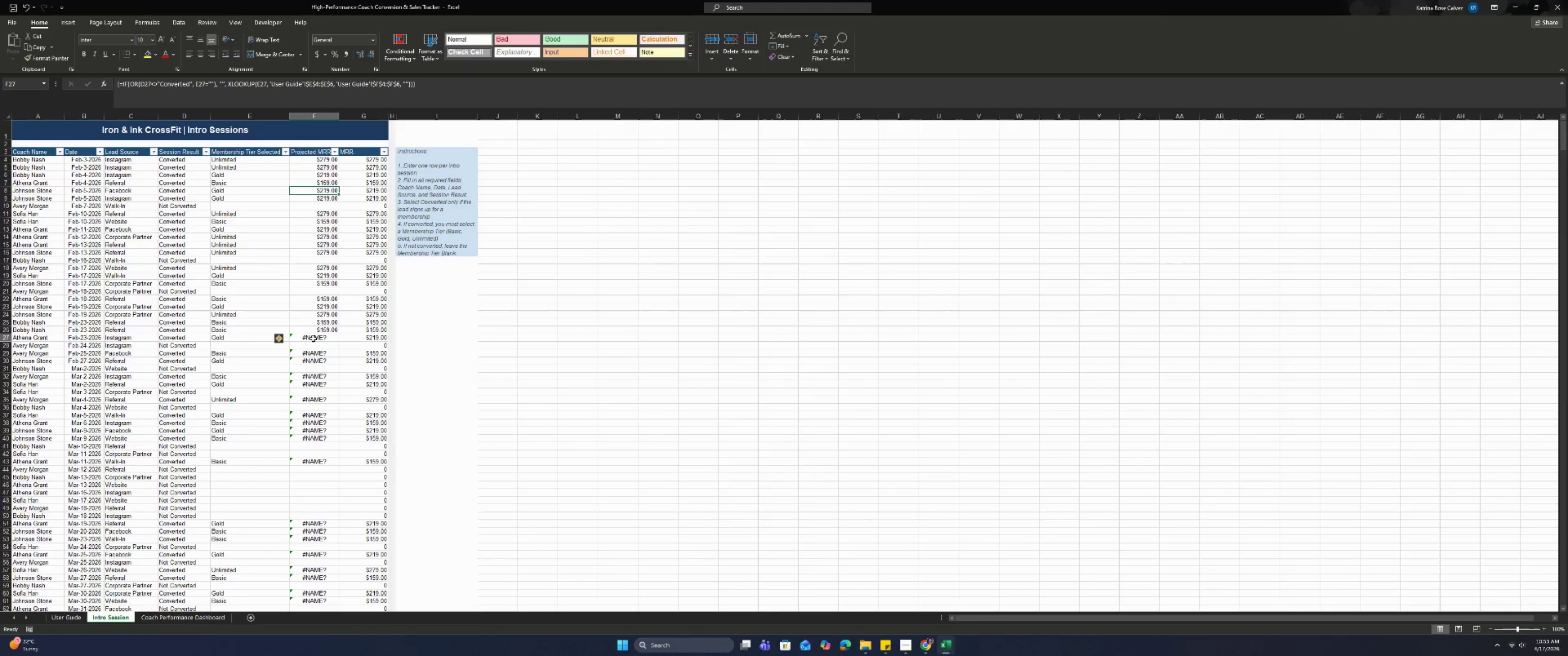 
double_click([313, 338])
 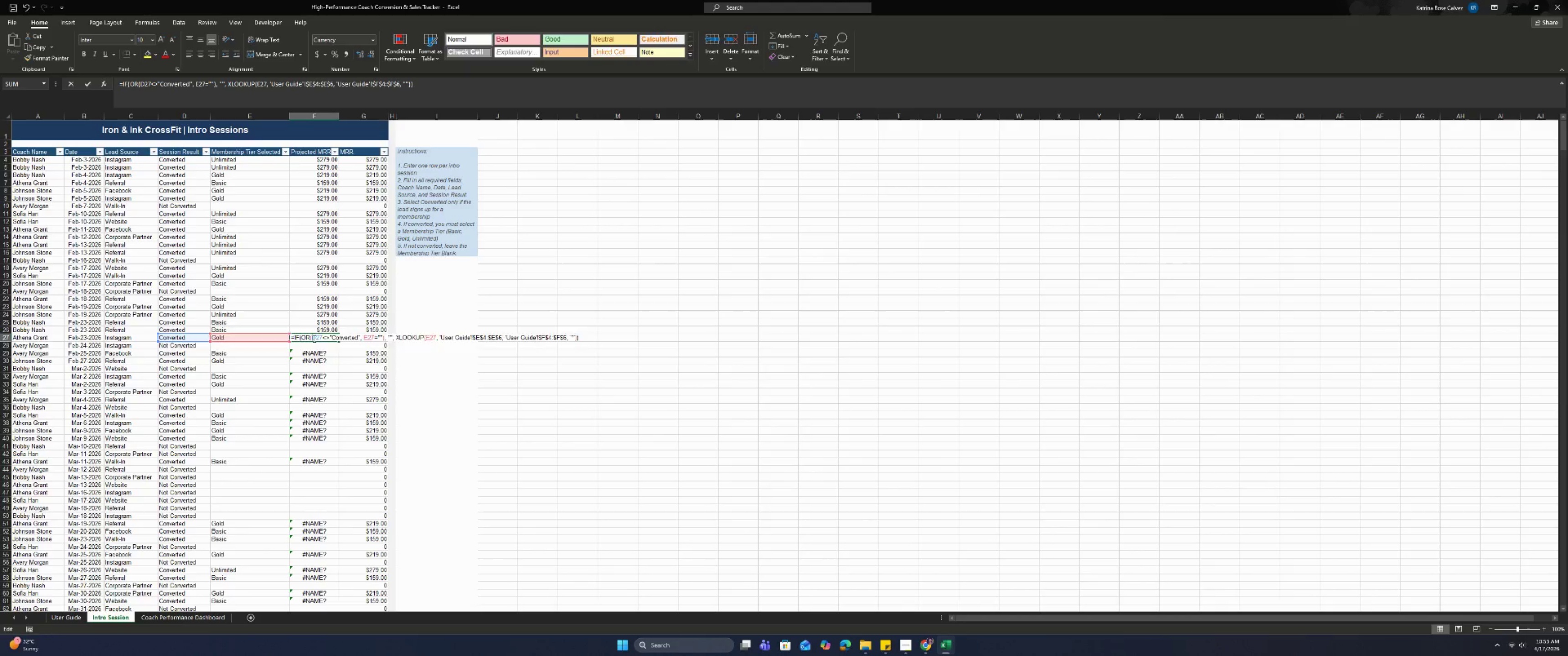 
key(Enter)
 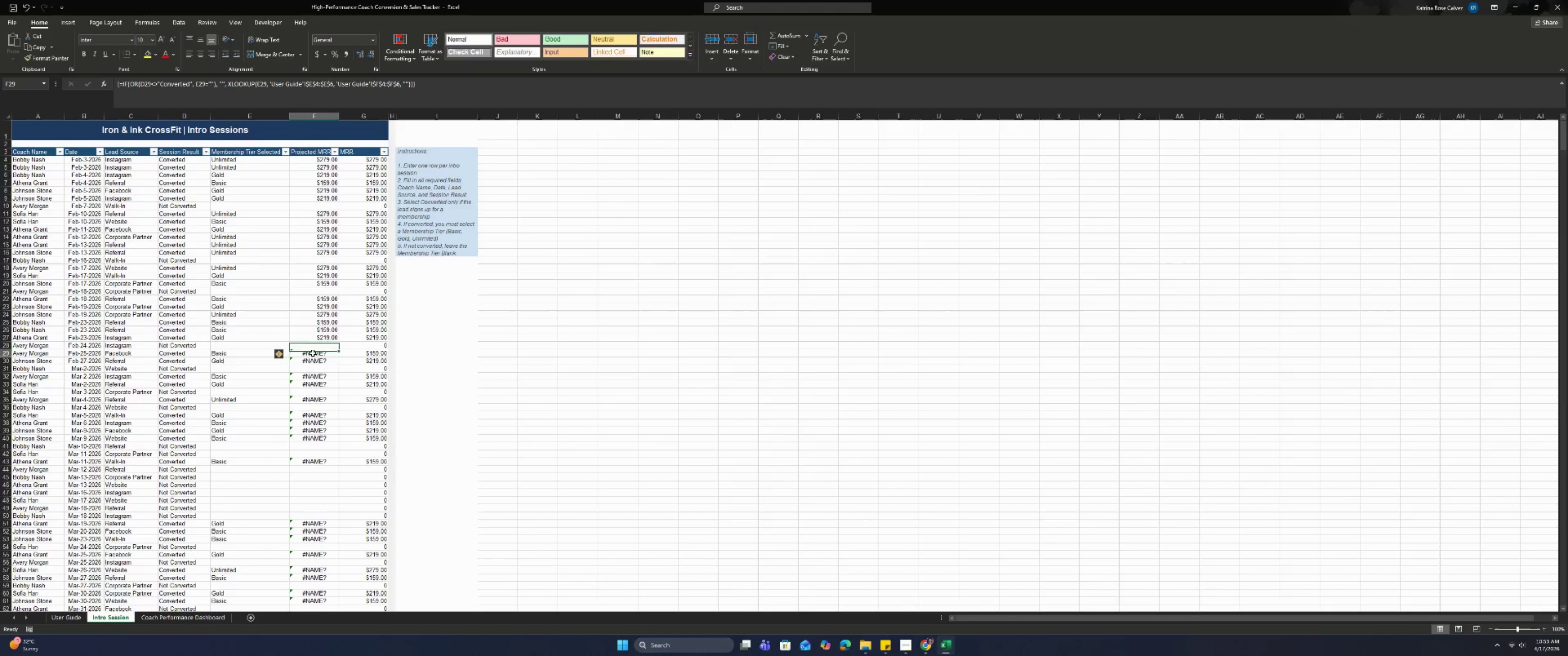 
double_click([313, 353])
 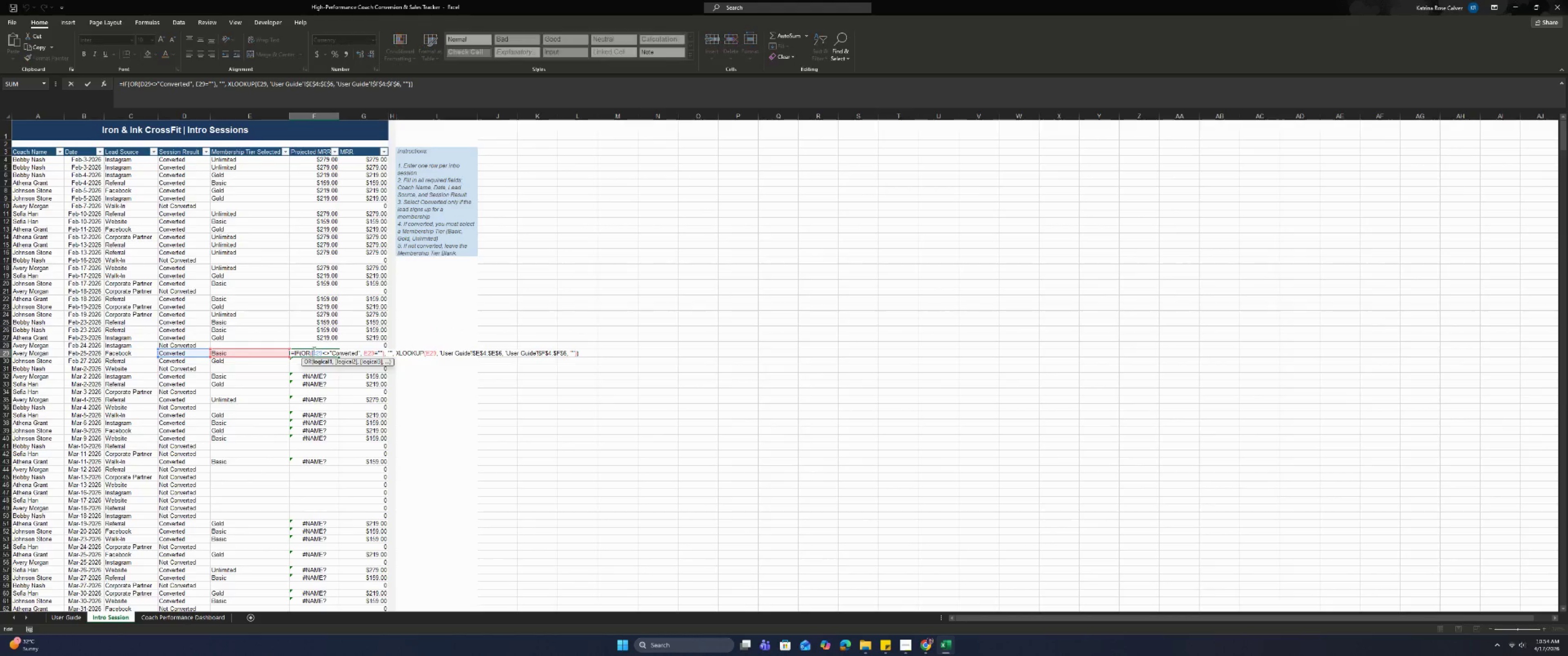 
key(Enter)
 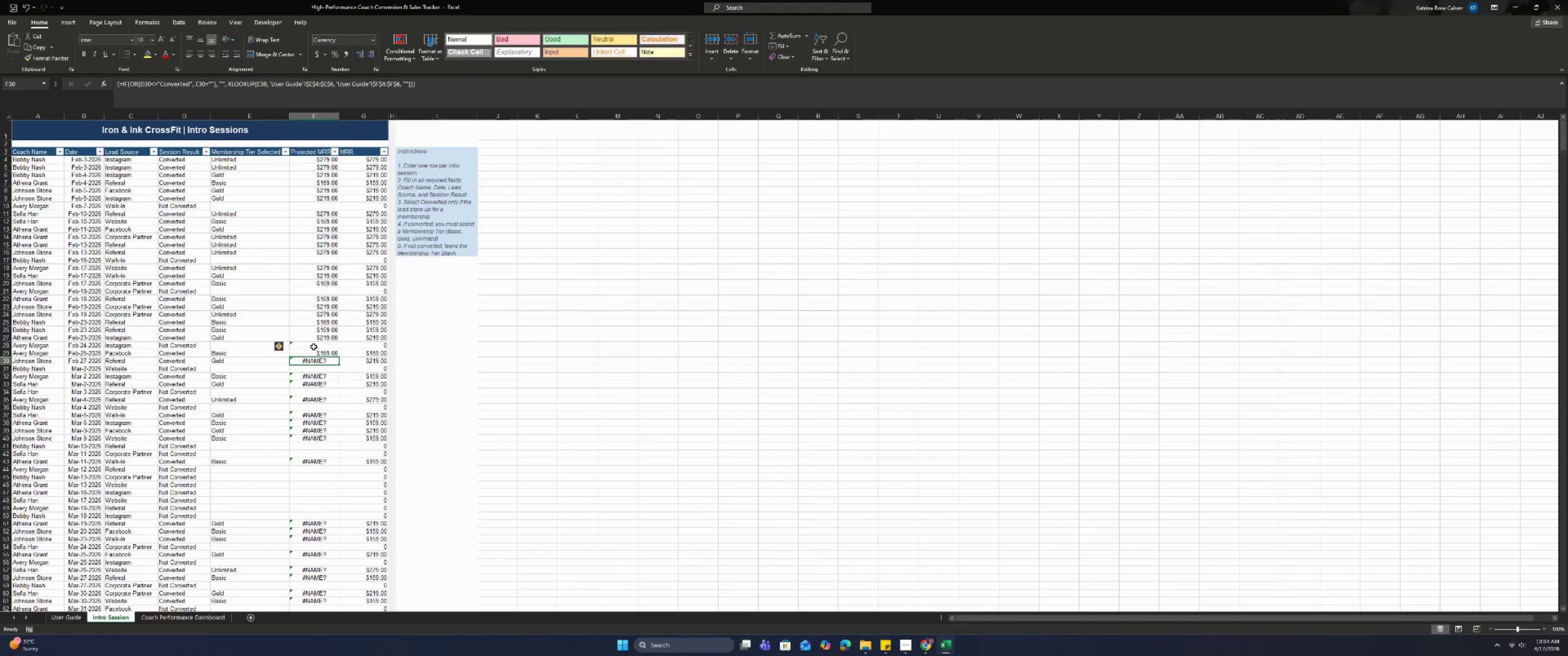 
double_click([314, 347])
 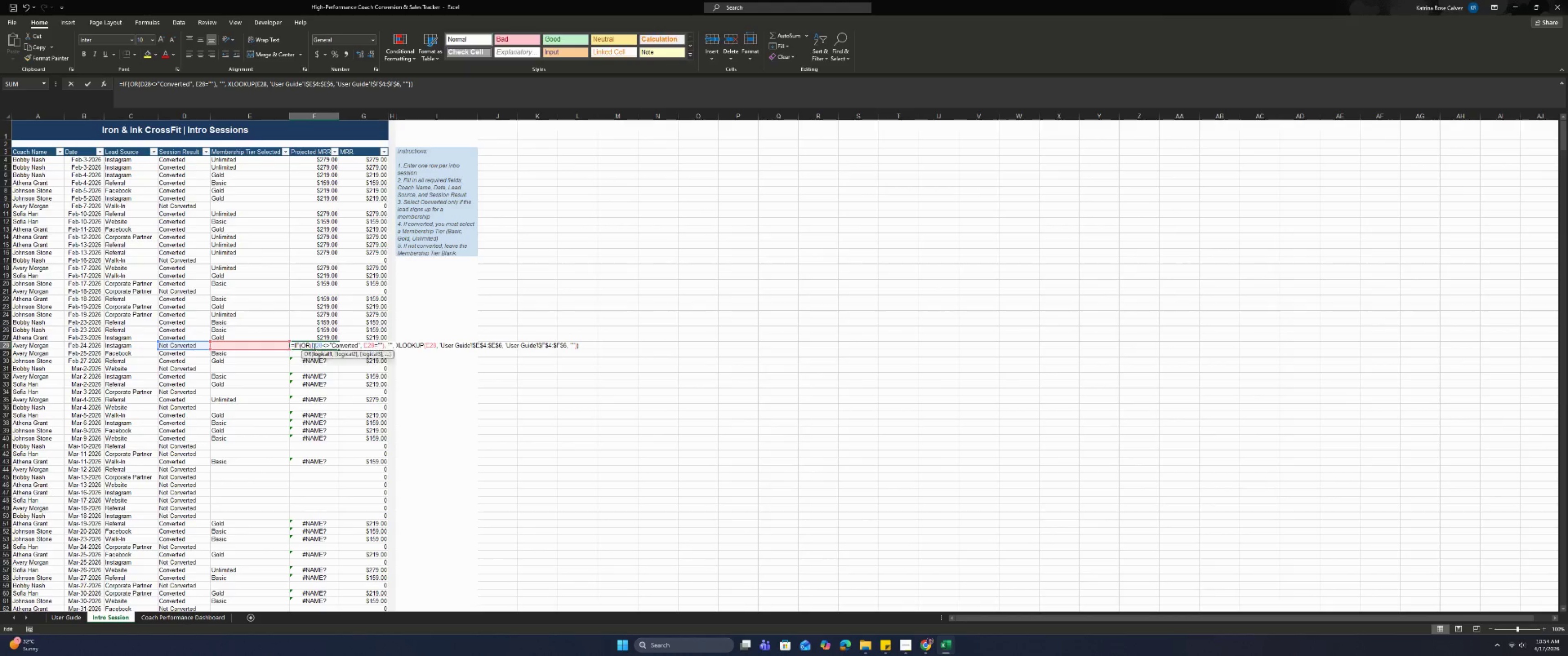 
key(Enter)
 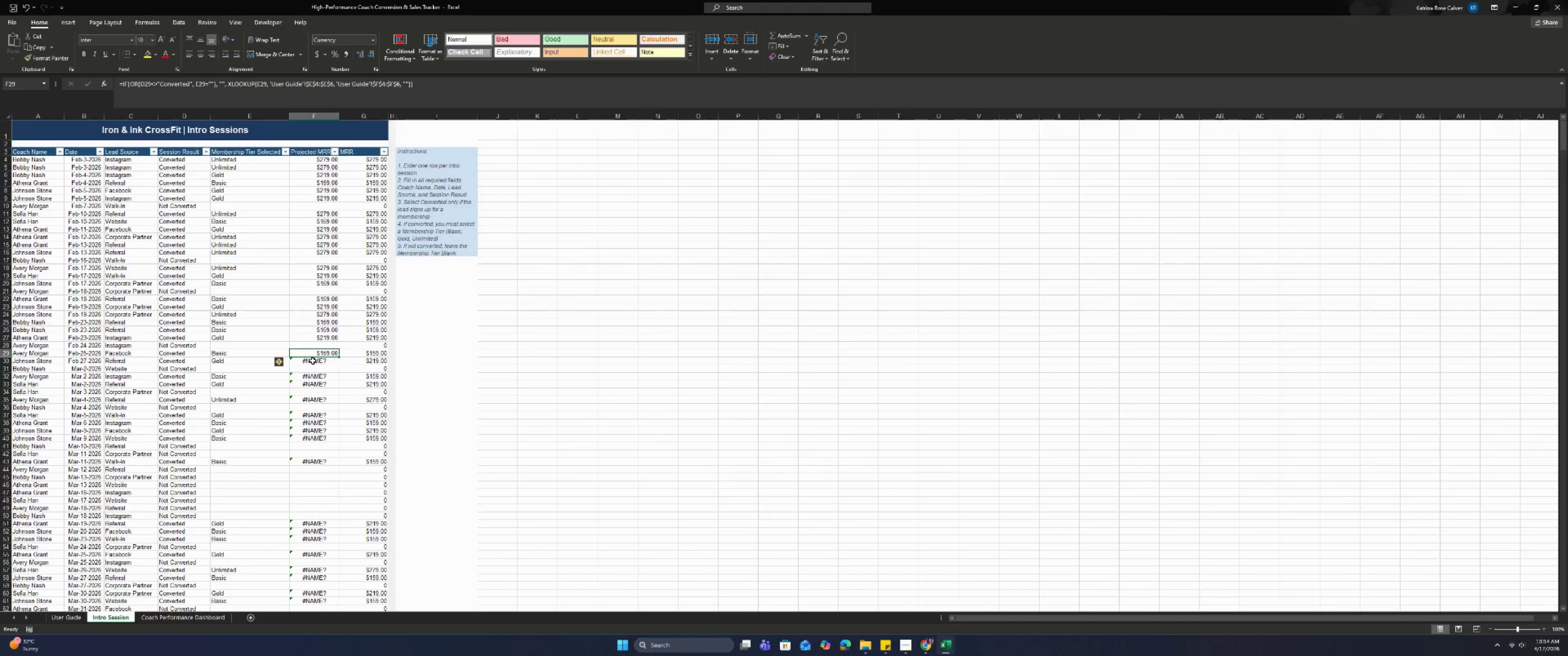 
double_click([313, 361])
 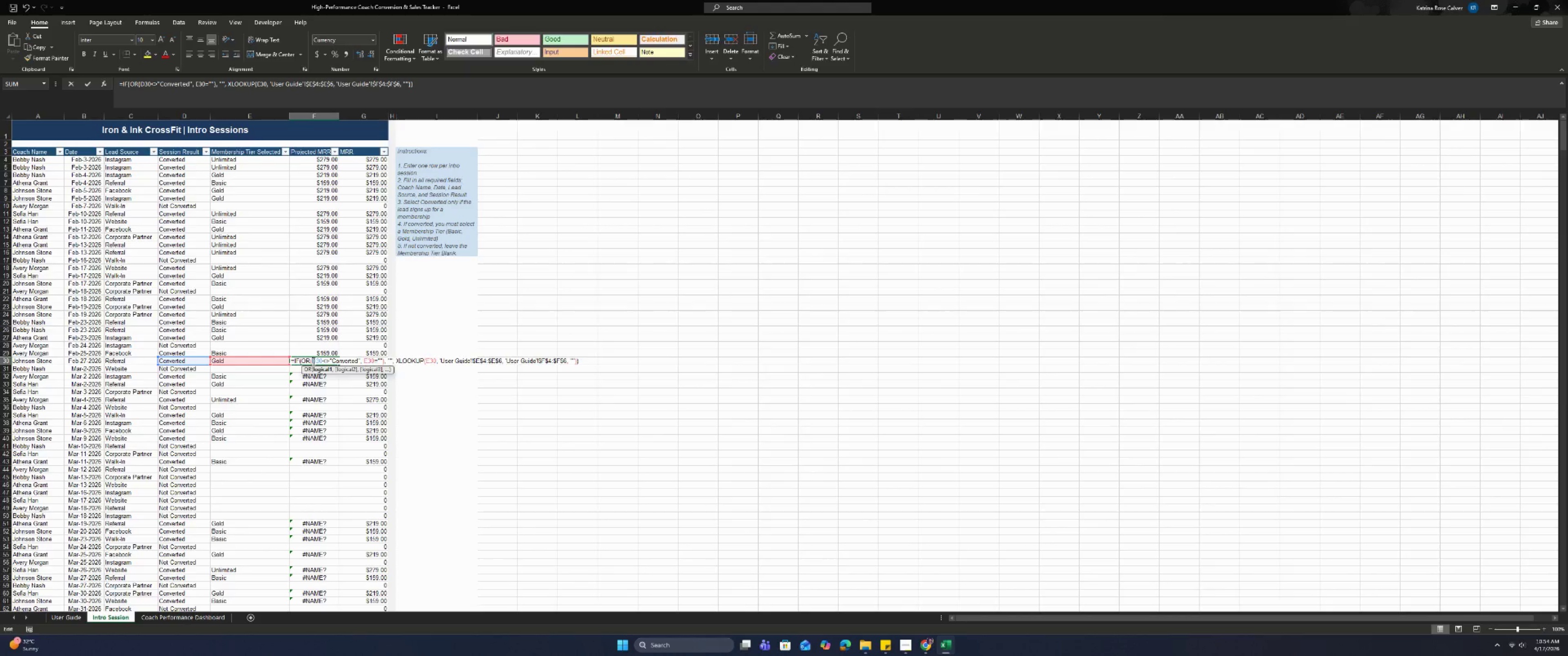 
key(Enter)
 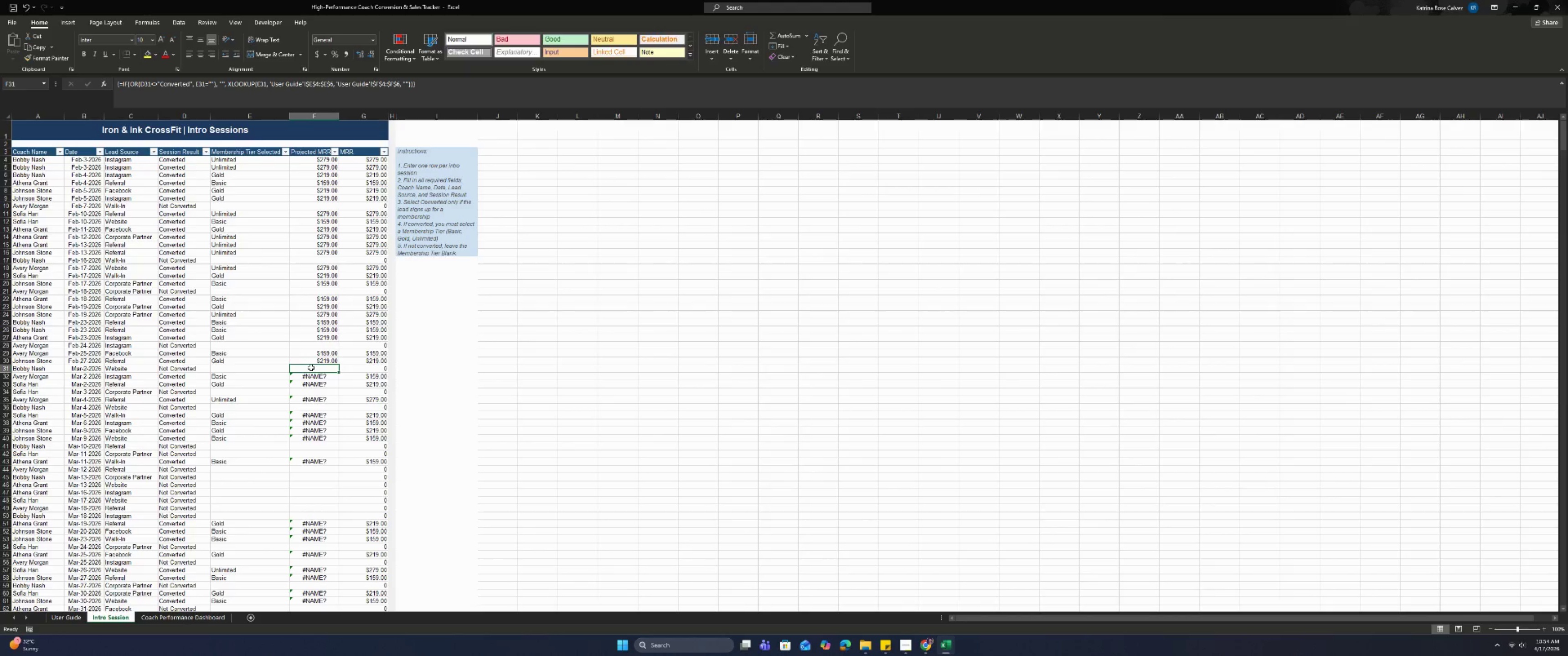 
double_click([311, 368])
 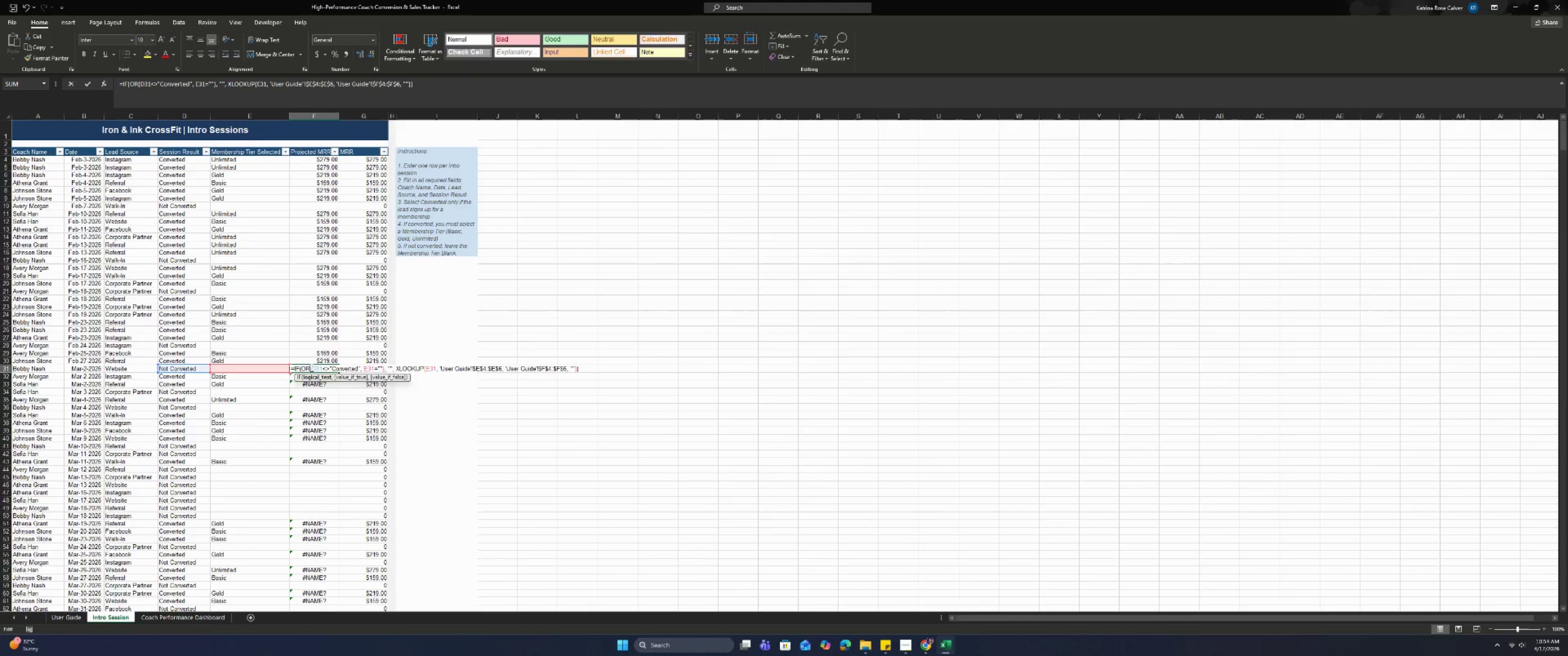 
key(Enter)
 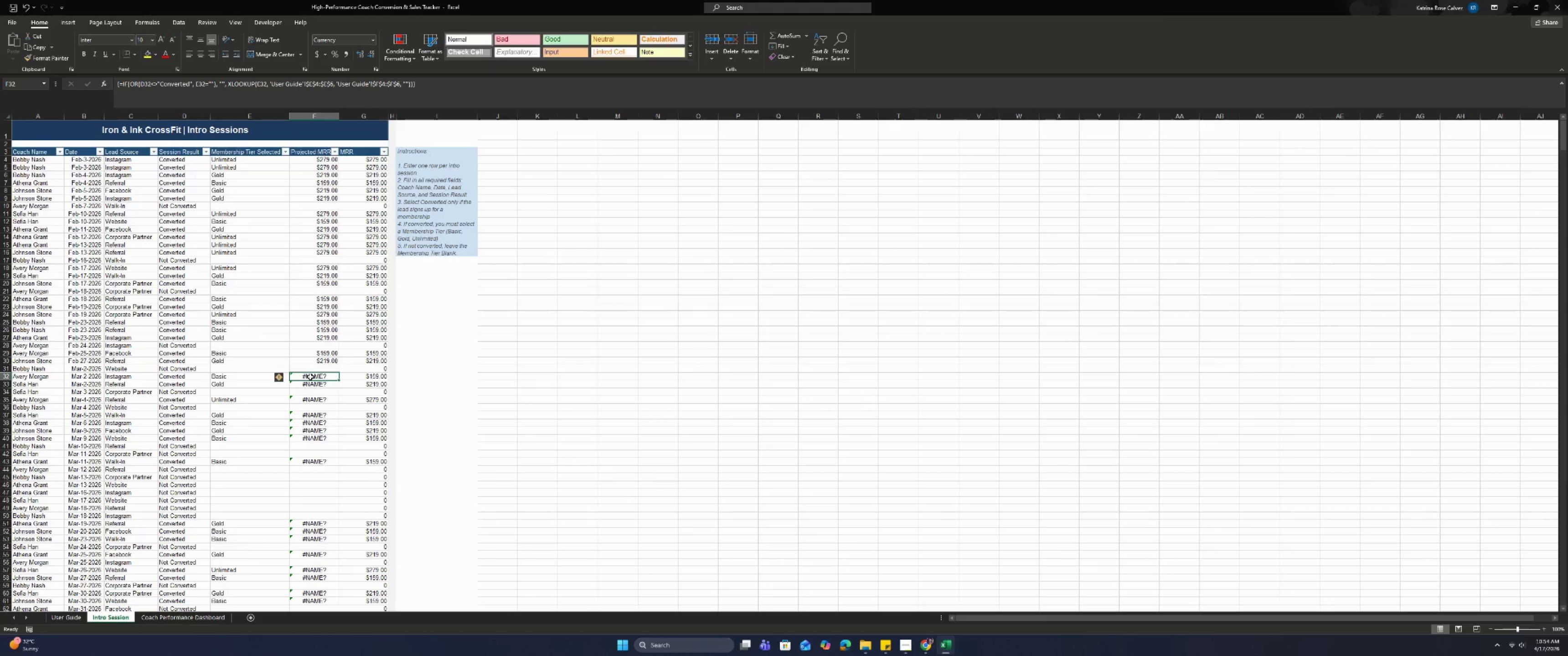 
double_click([310, 377])
 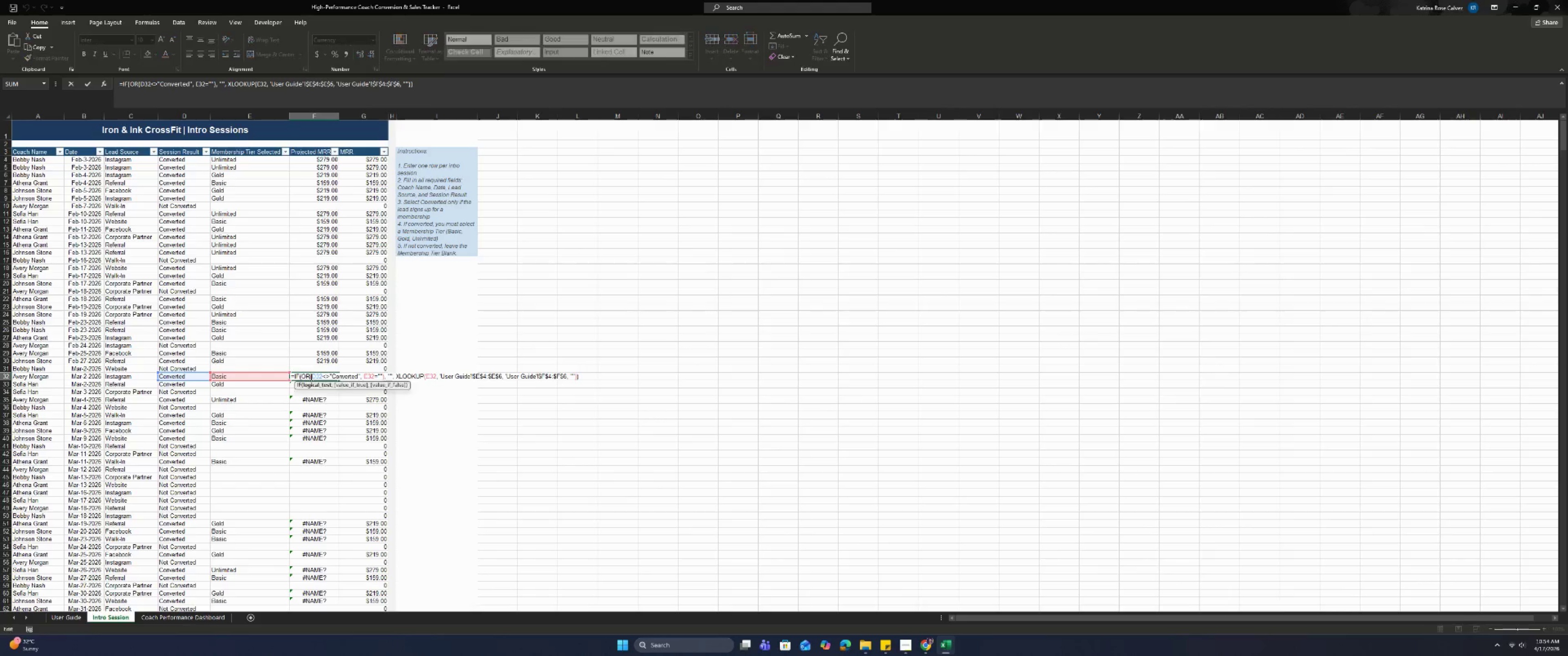 
key(Enter)
 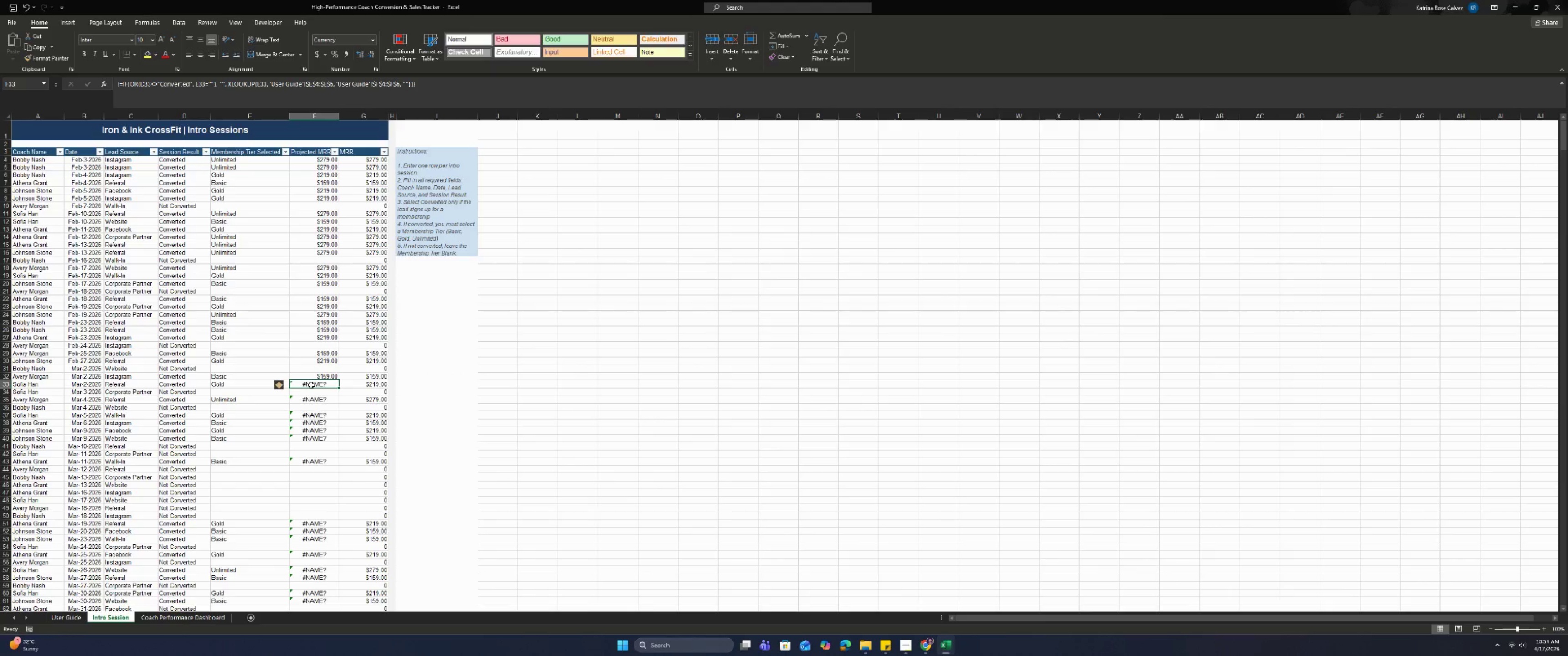 
double_click([311, 385])
 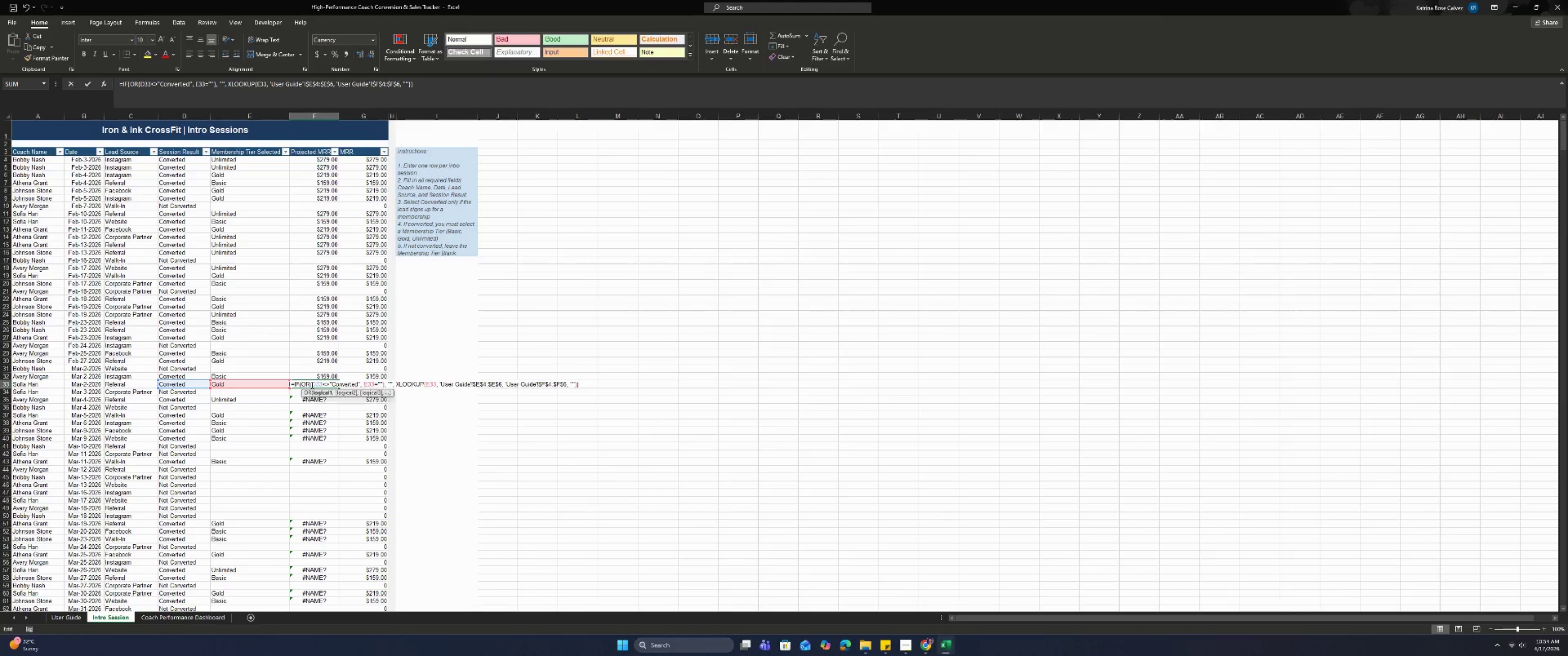 
key(Enter)
 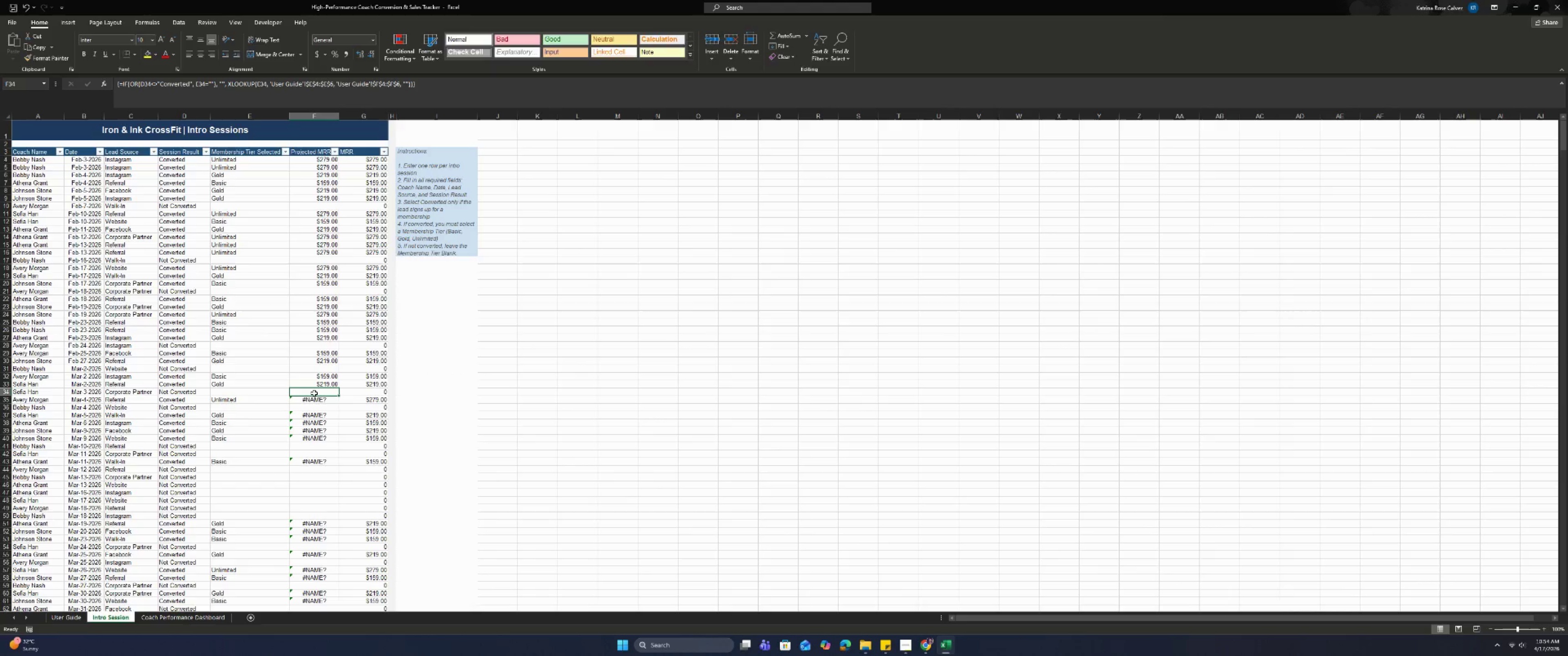 
left_click([314, 394])
 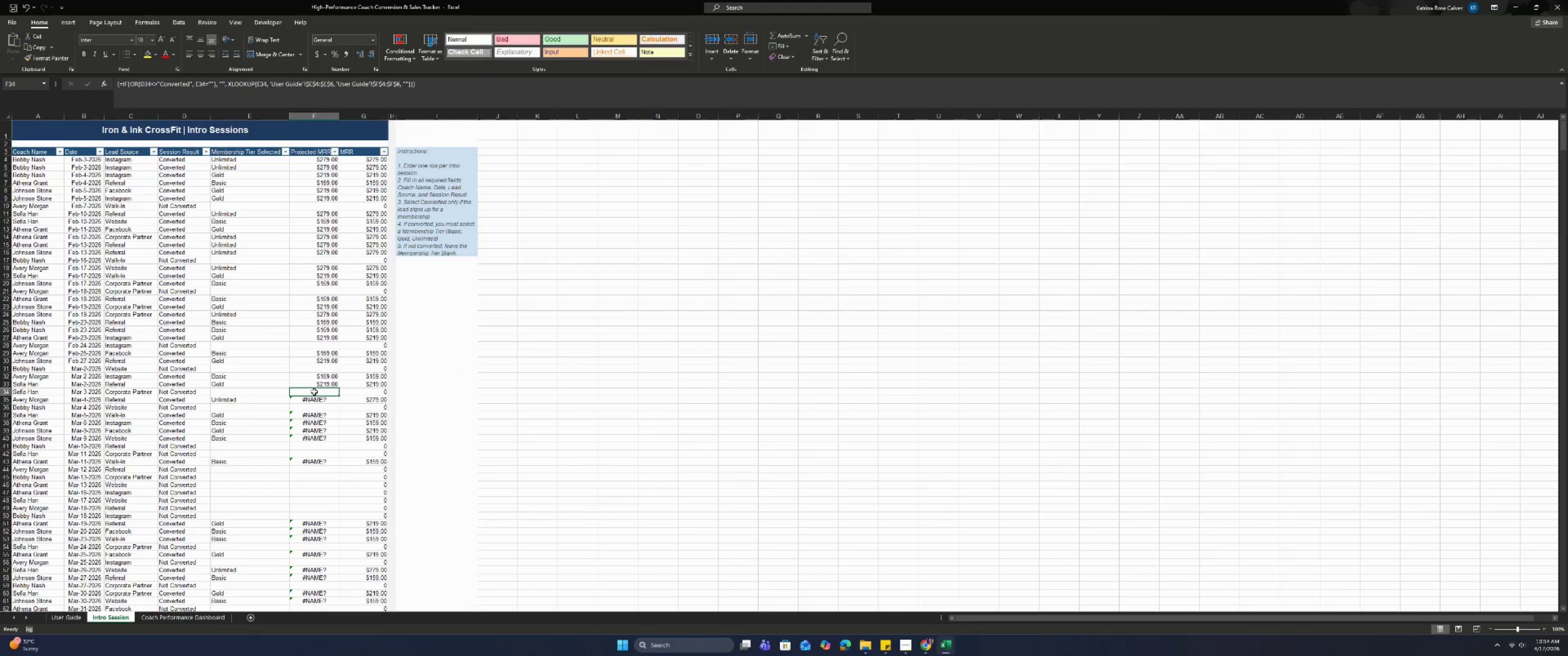 
double_click([314, 392])
 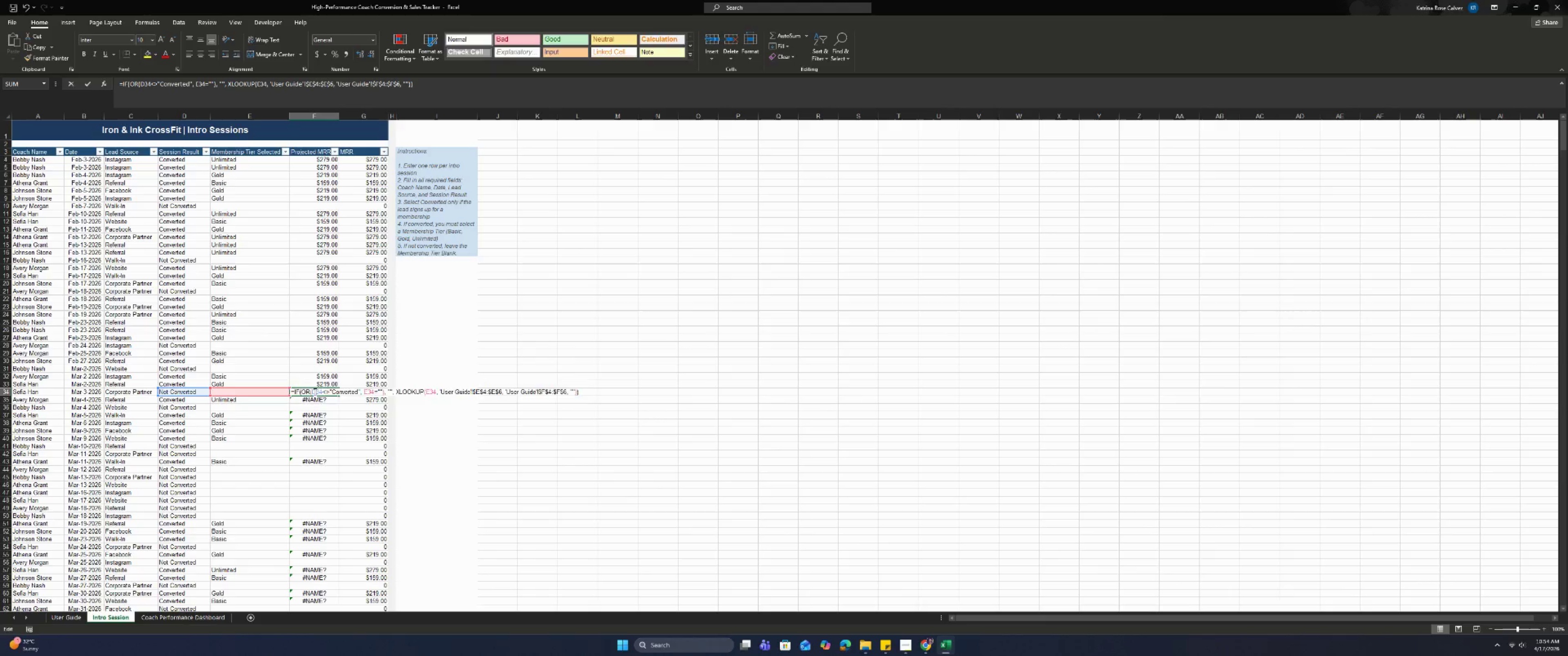 
key(Enter)
 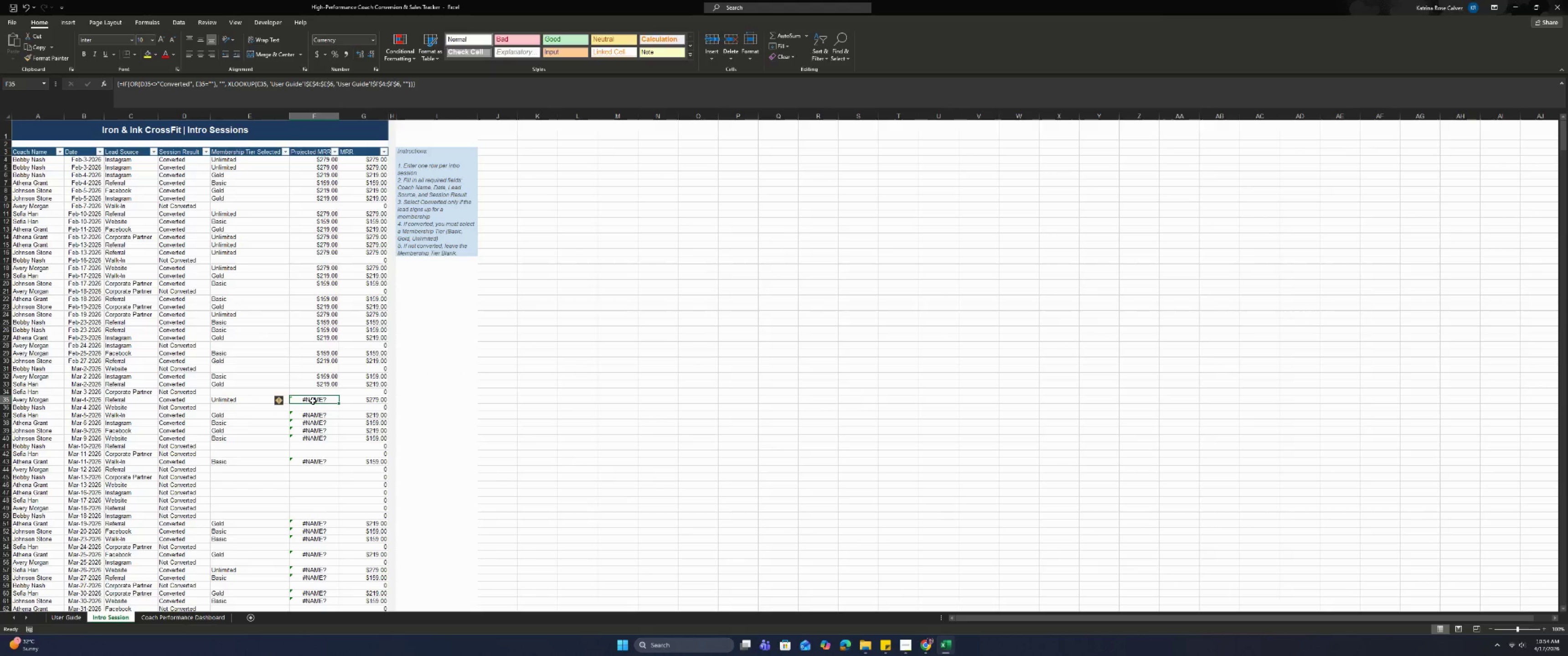 
double_click([313, 401])
 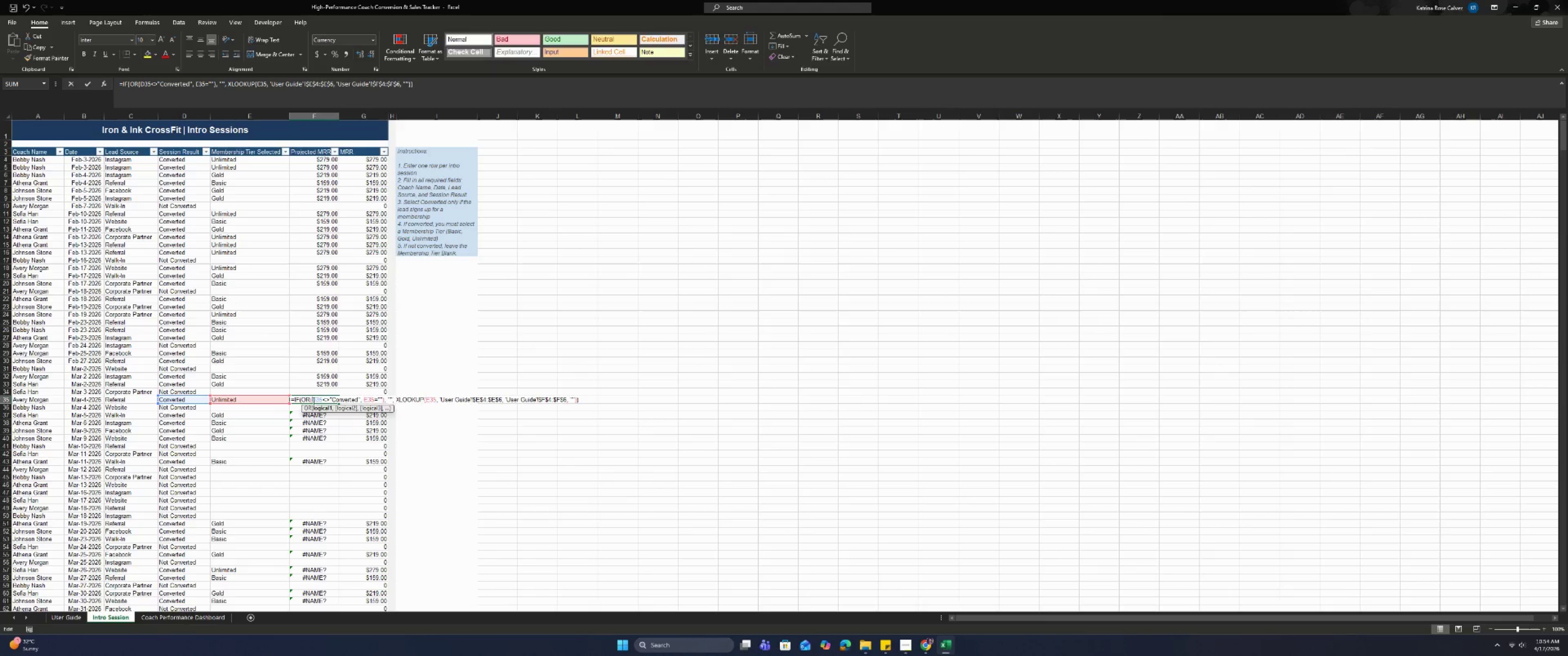 
key(Enter)
 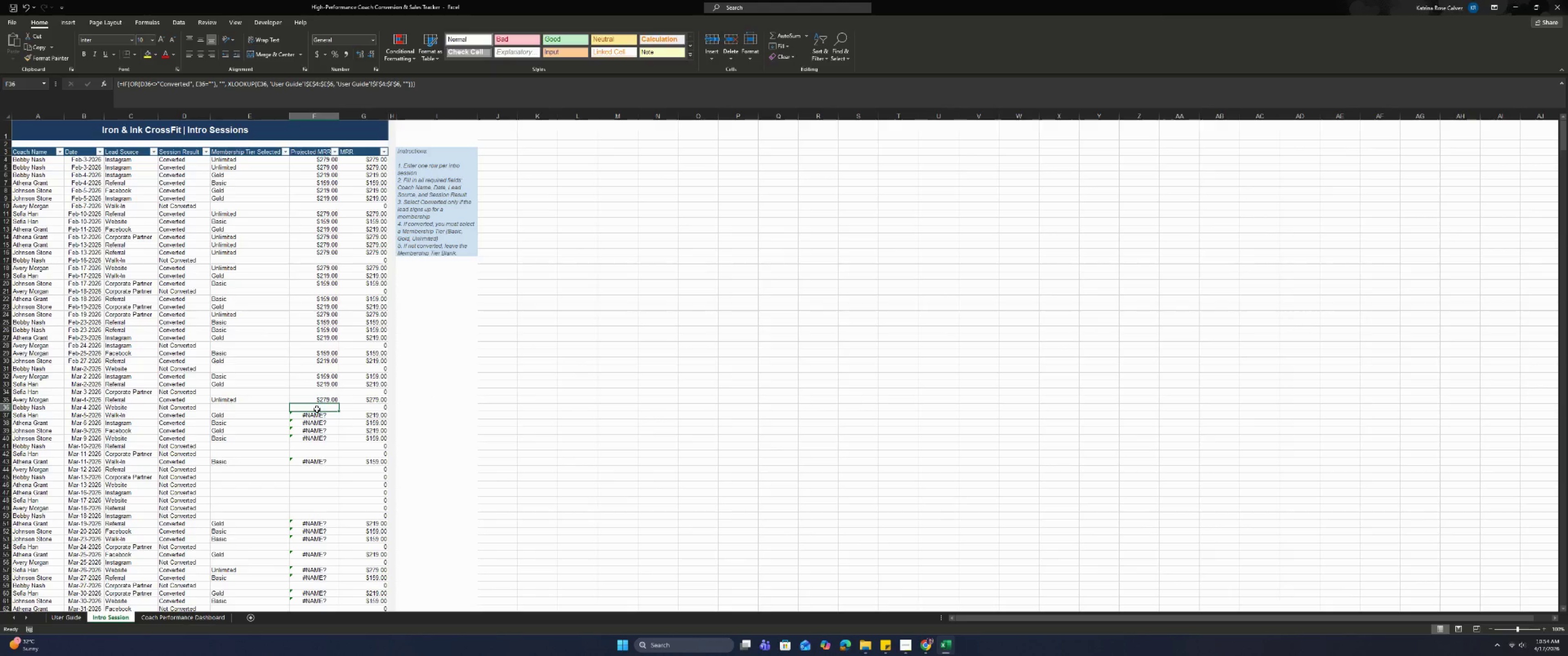 
double_click([317, 409])
 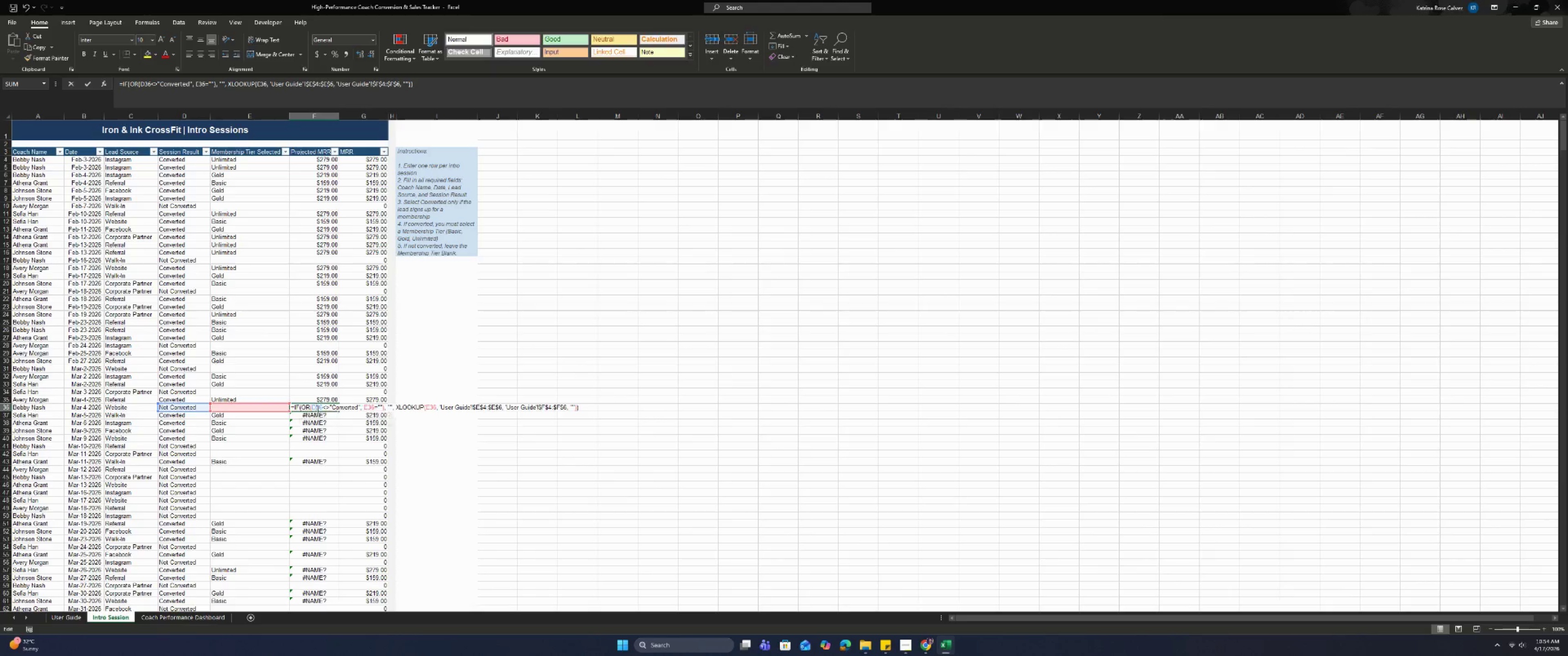 
key(Enter)
 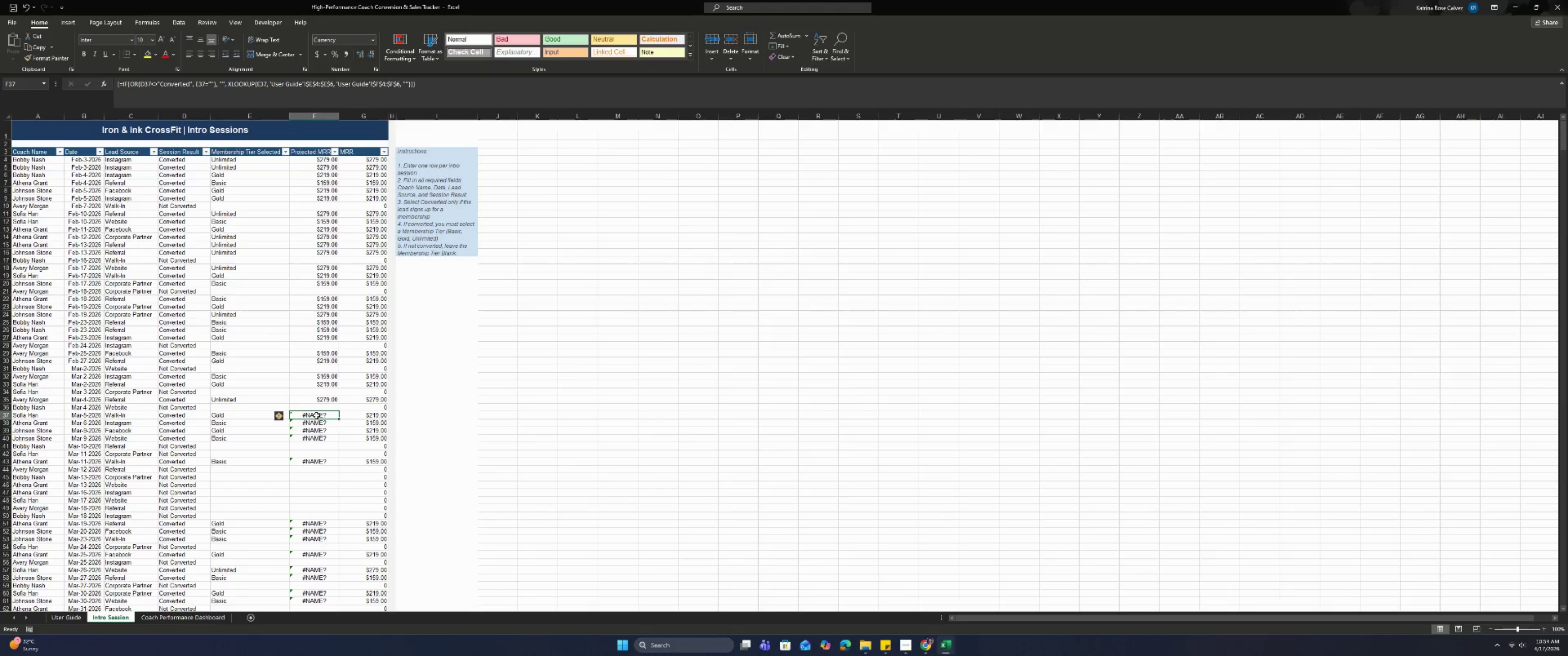 
double_click([316, 415])
 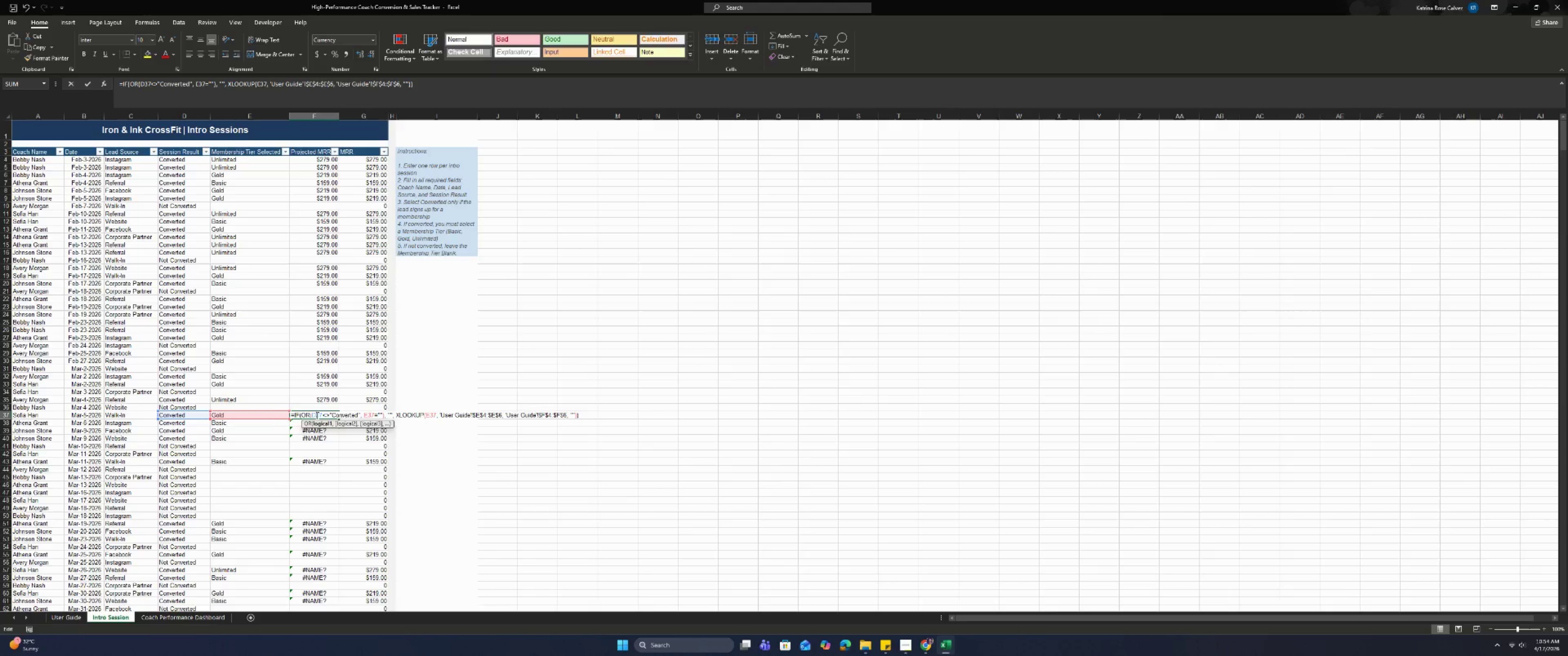 
key(Enter)
 